 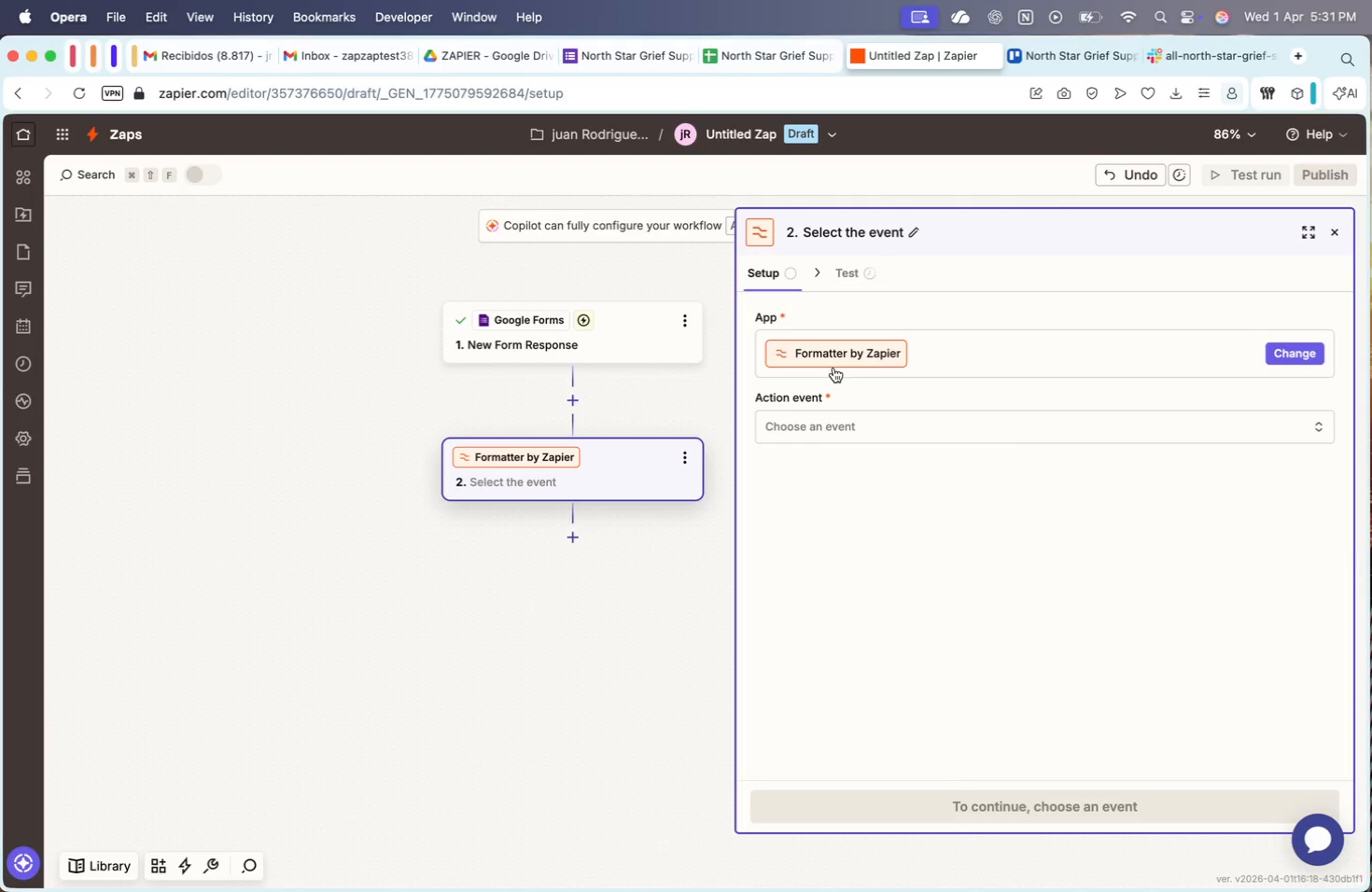 
left_click([828, 422])
 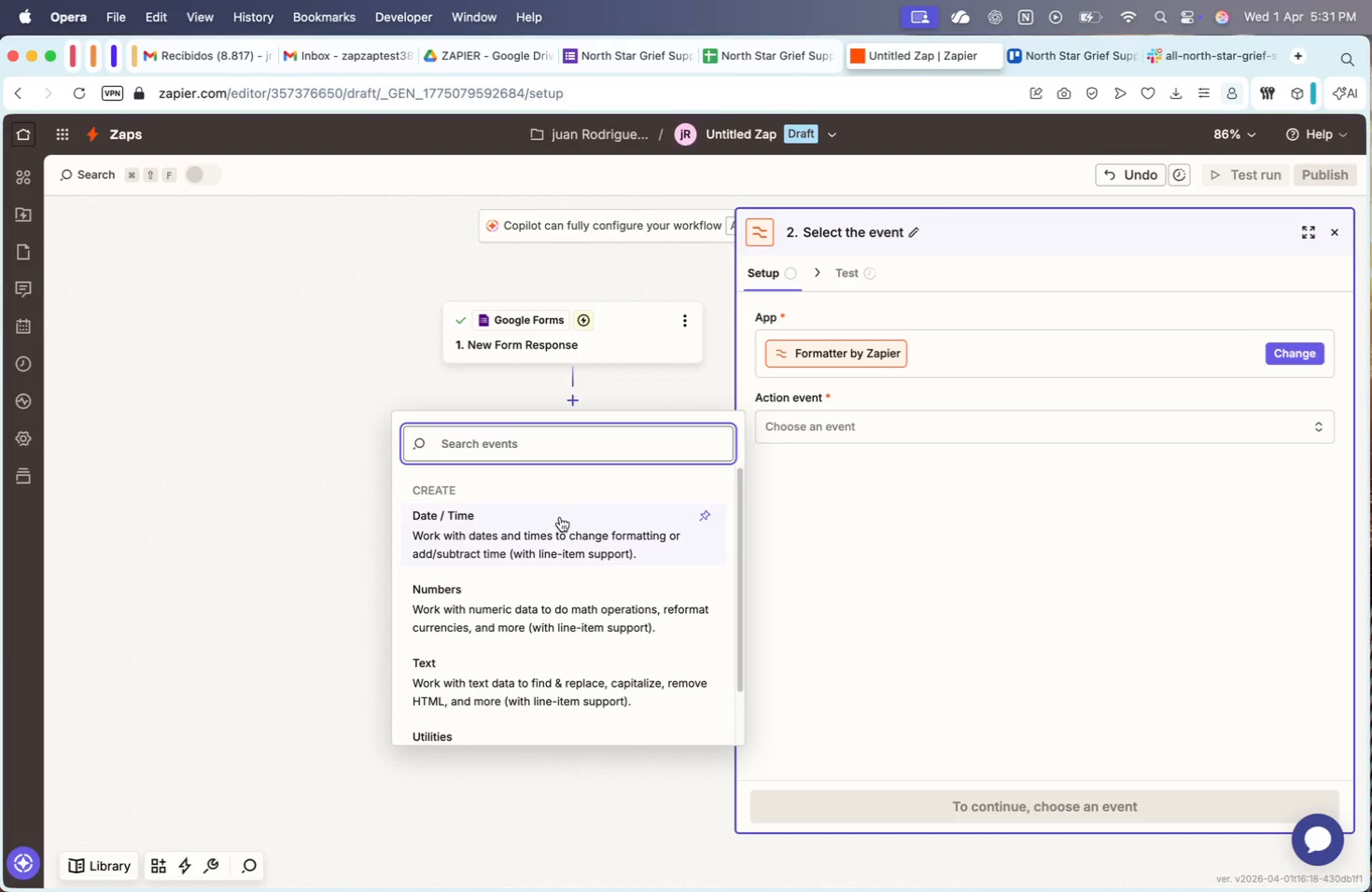 
left_click([512, 680])
 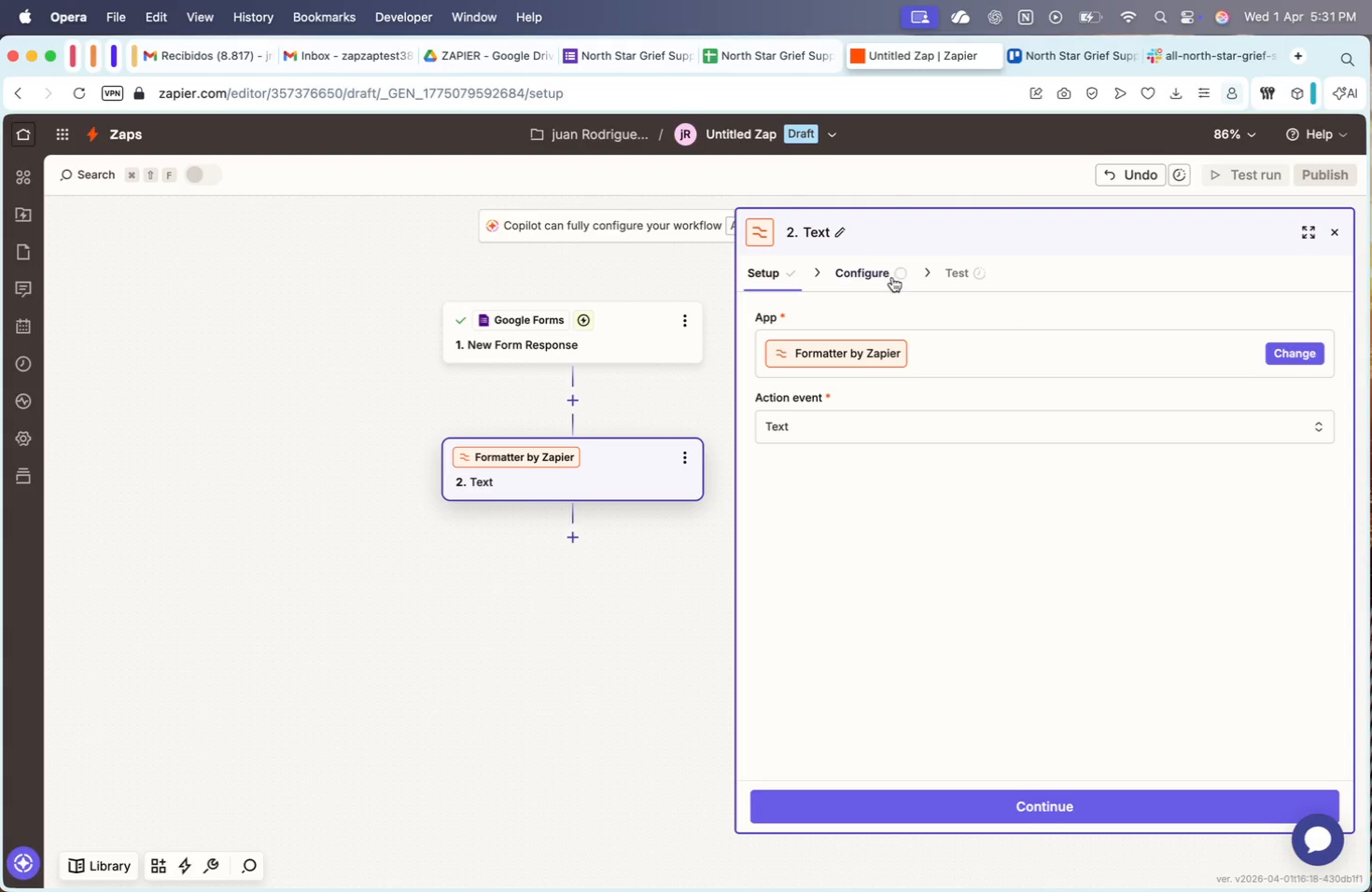 
left_click([863, 274])
 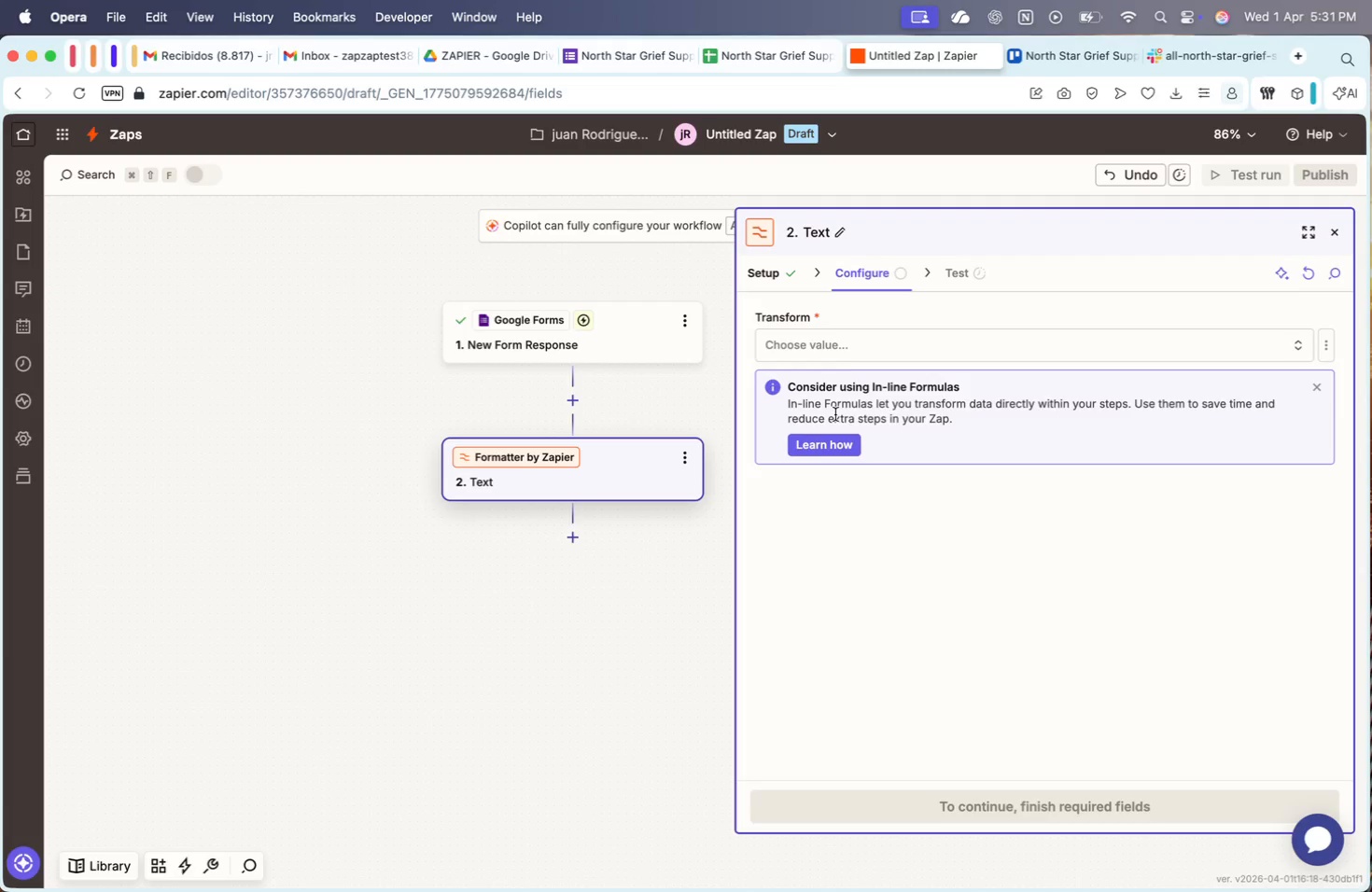 
left_click([843, 352])
 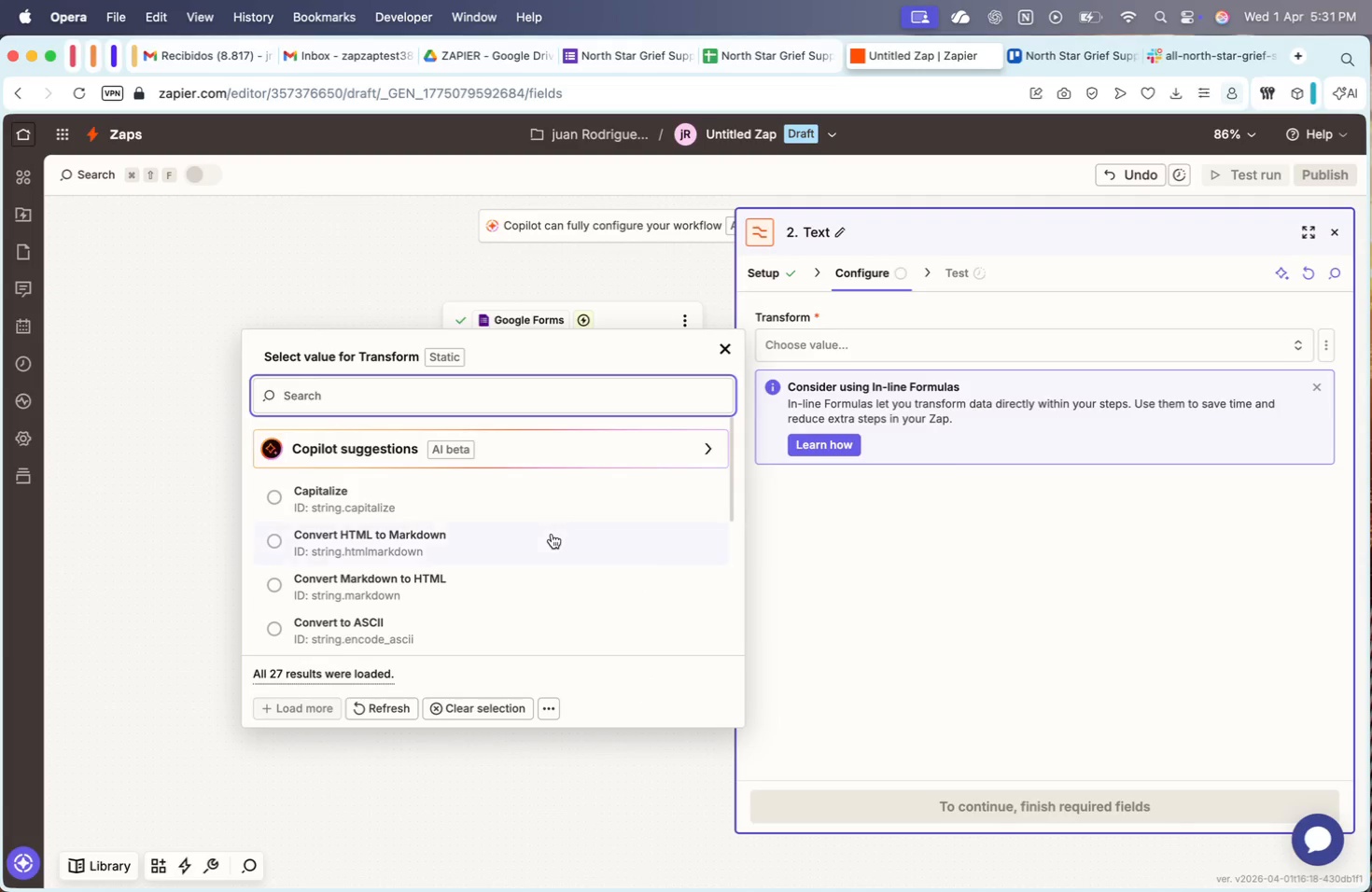 
key(T)
 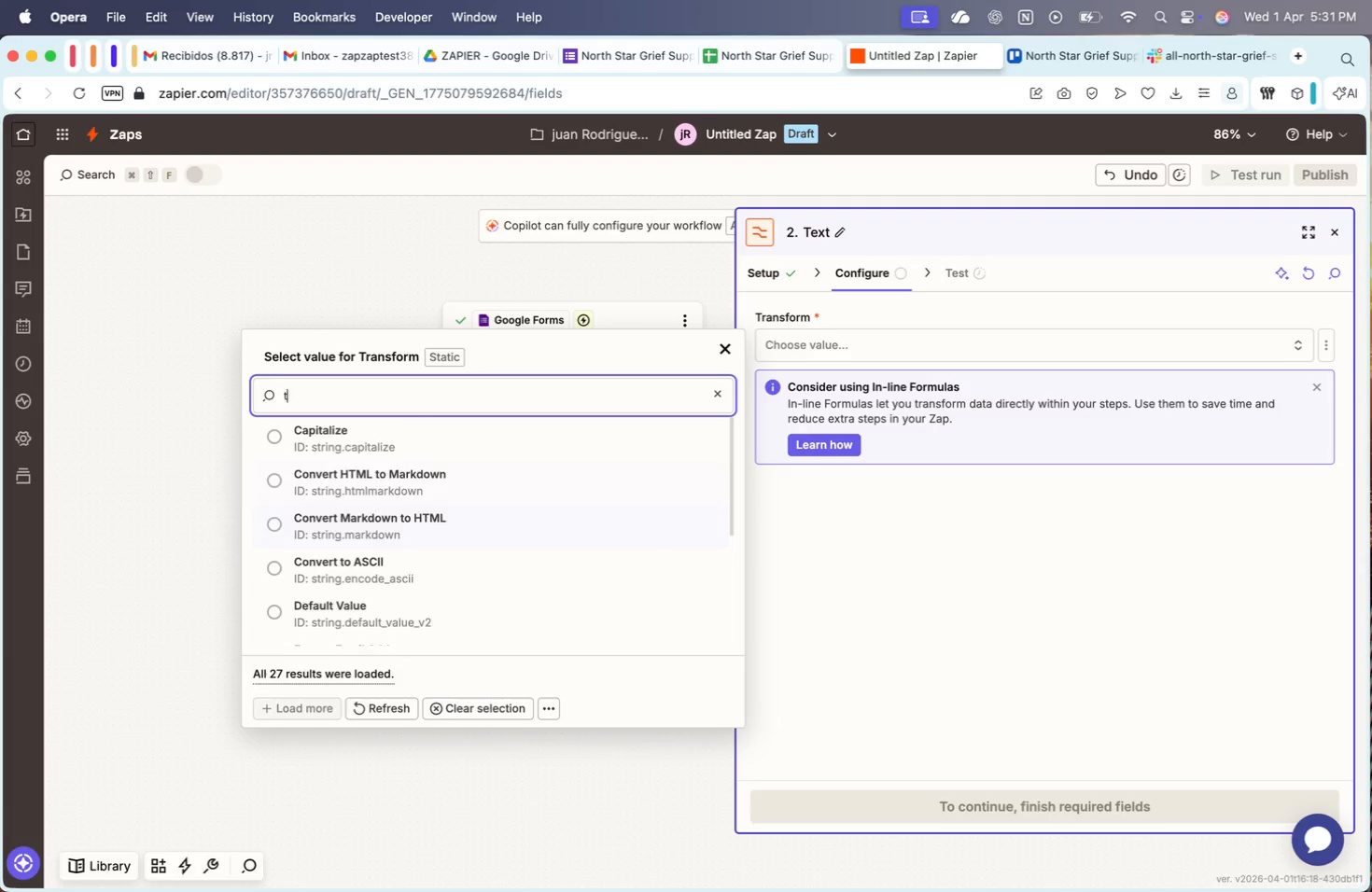 
scroll: coordinate [552, 534], scroll_direction: down, amount: 5.0
 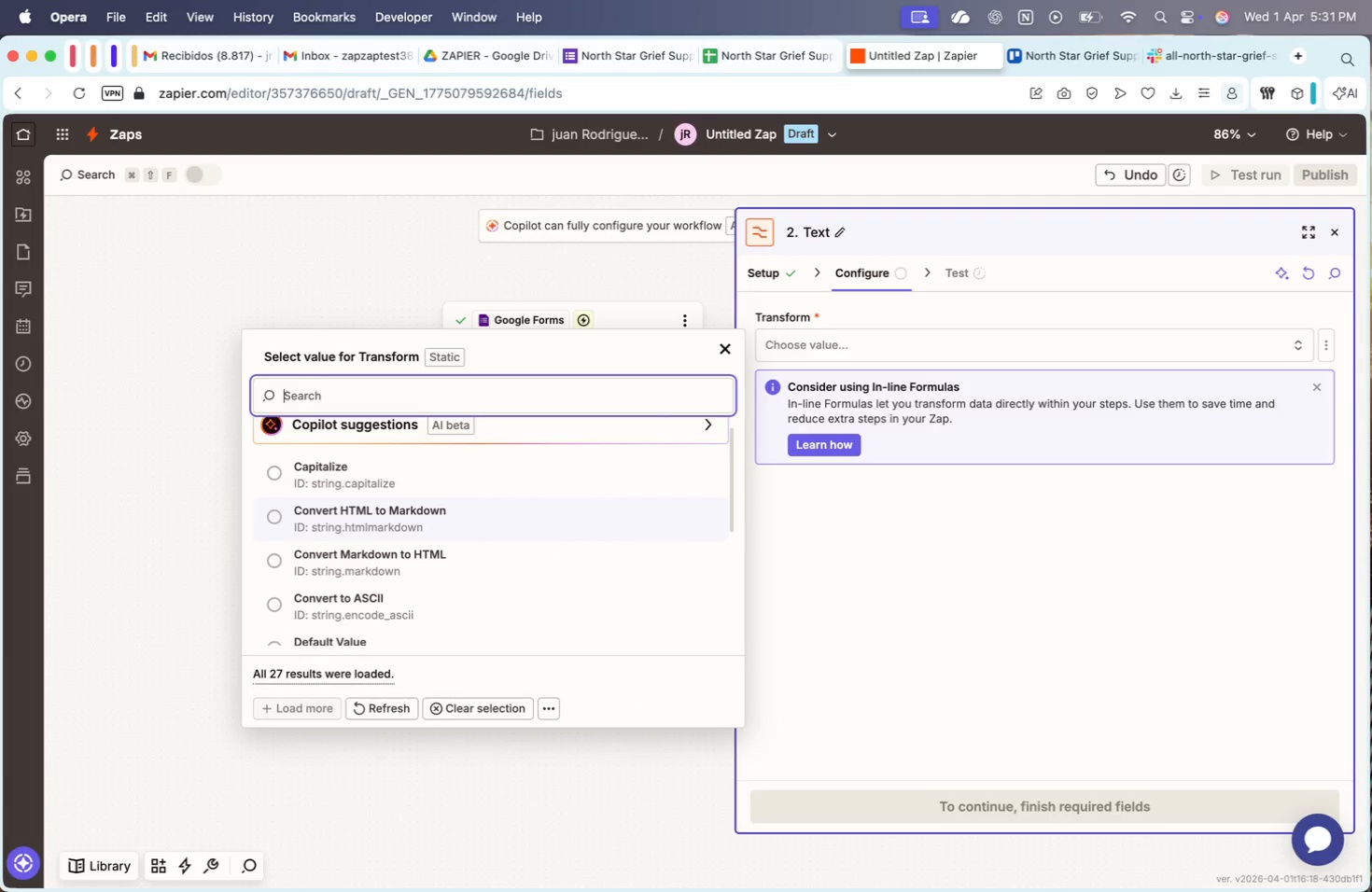 
type(run)
 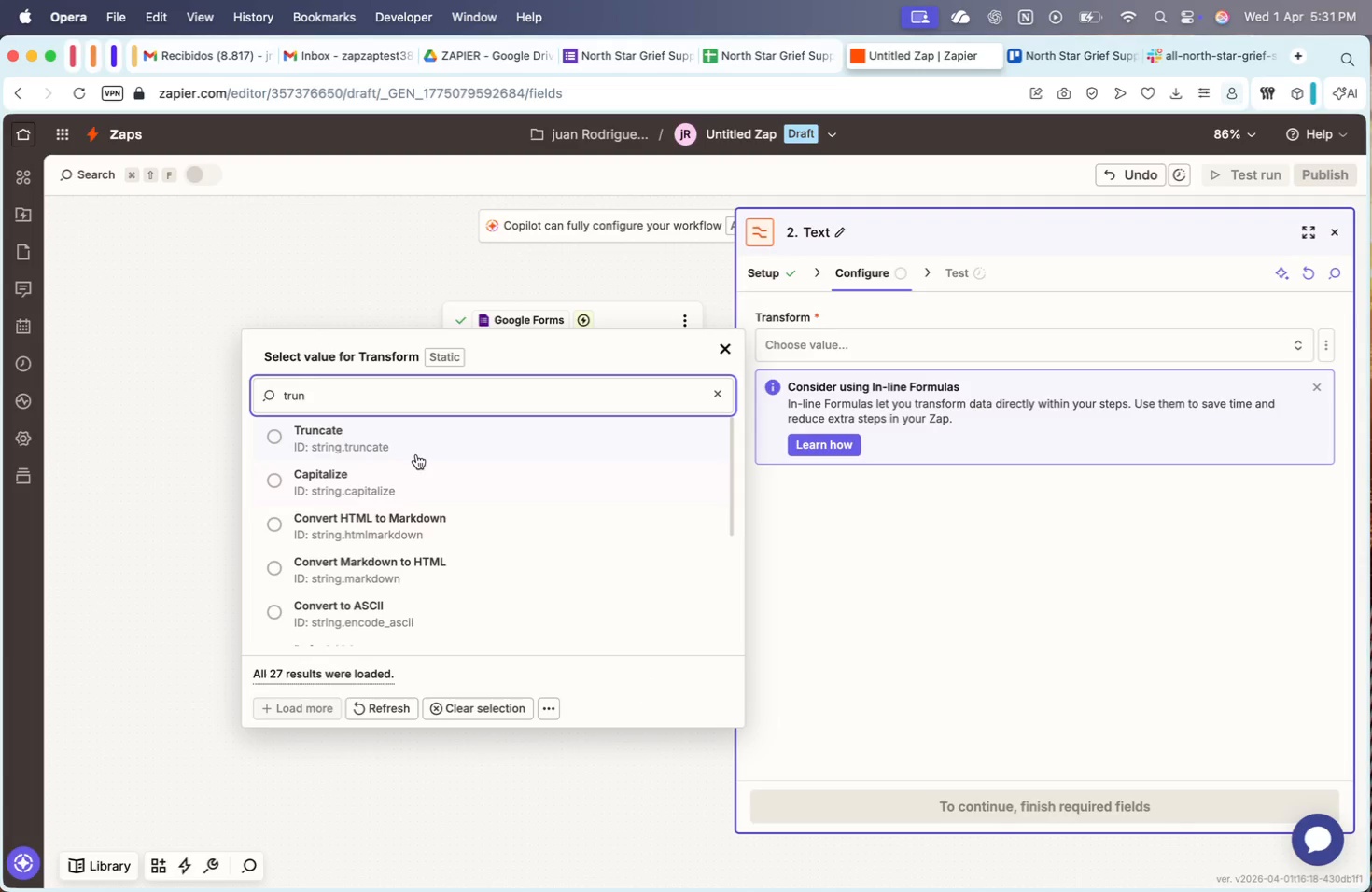 
left_click([417, 448])
 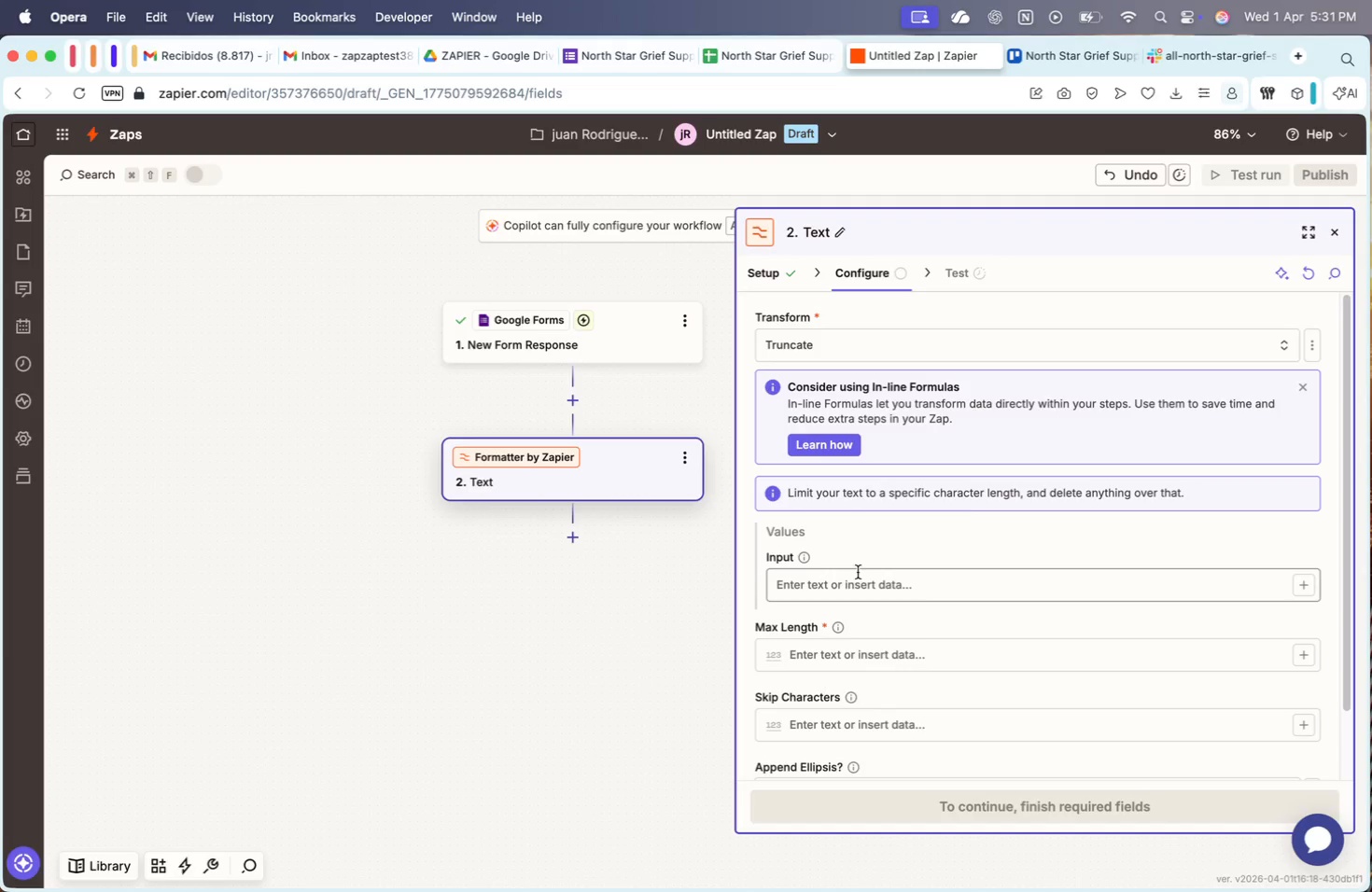 
left_click([852, 577])
 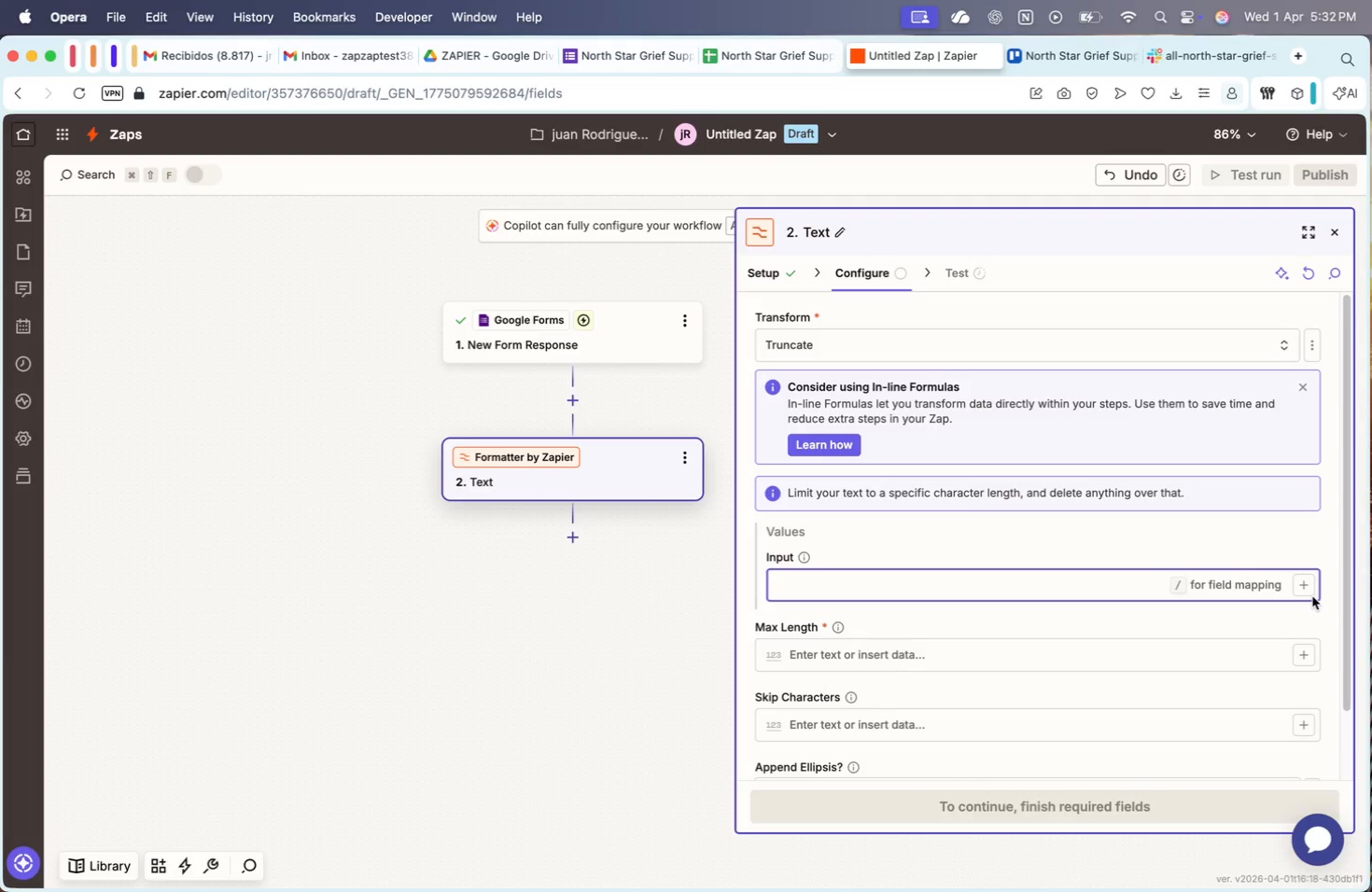 
key(Slash)
 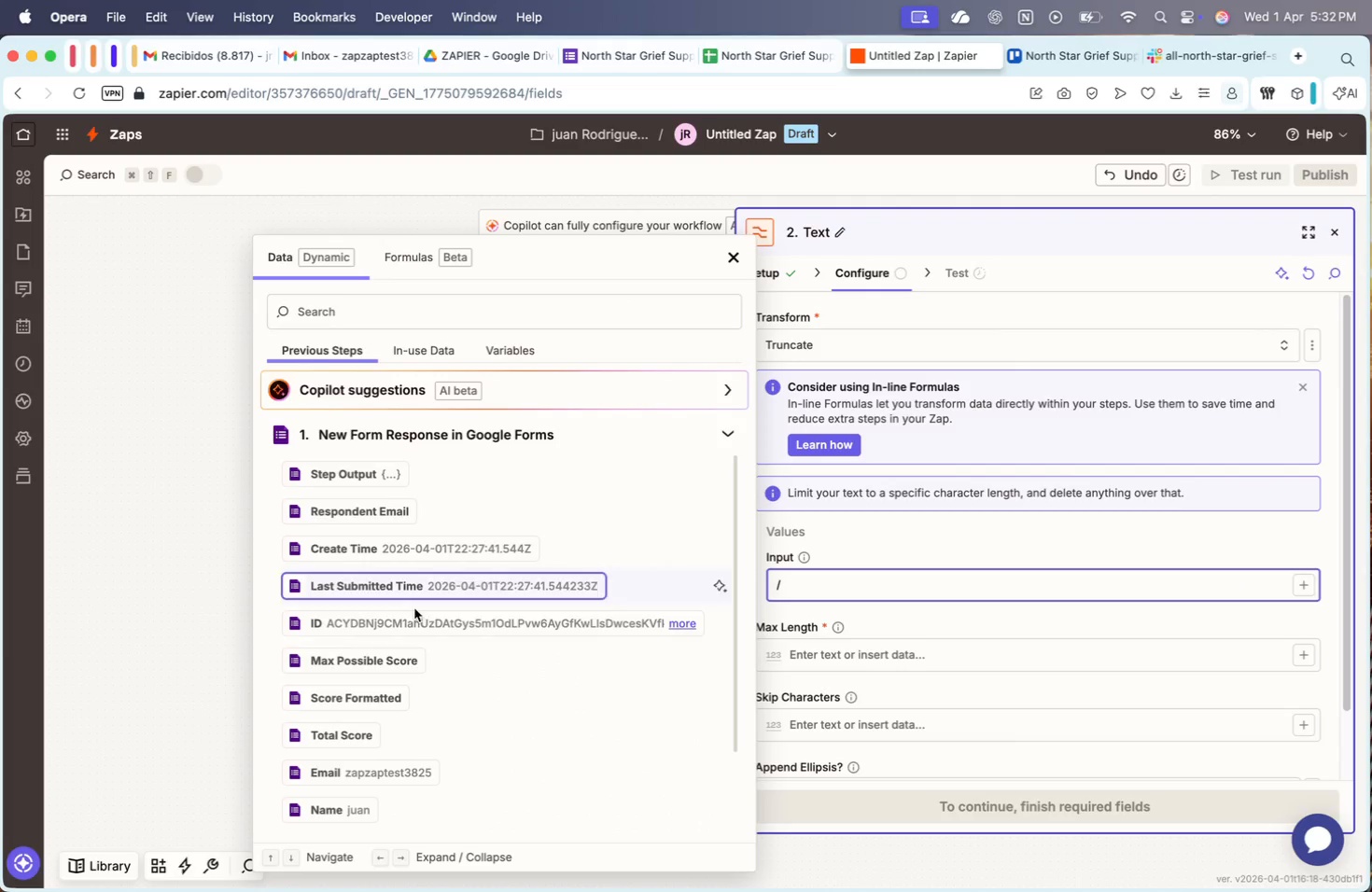 
scroll: coordinate [546, 692], scroll_direction: down, amount: 19.0
 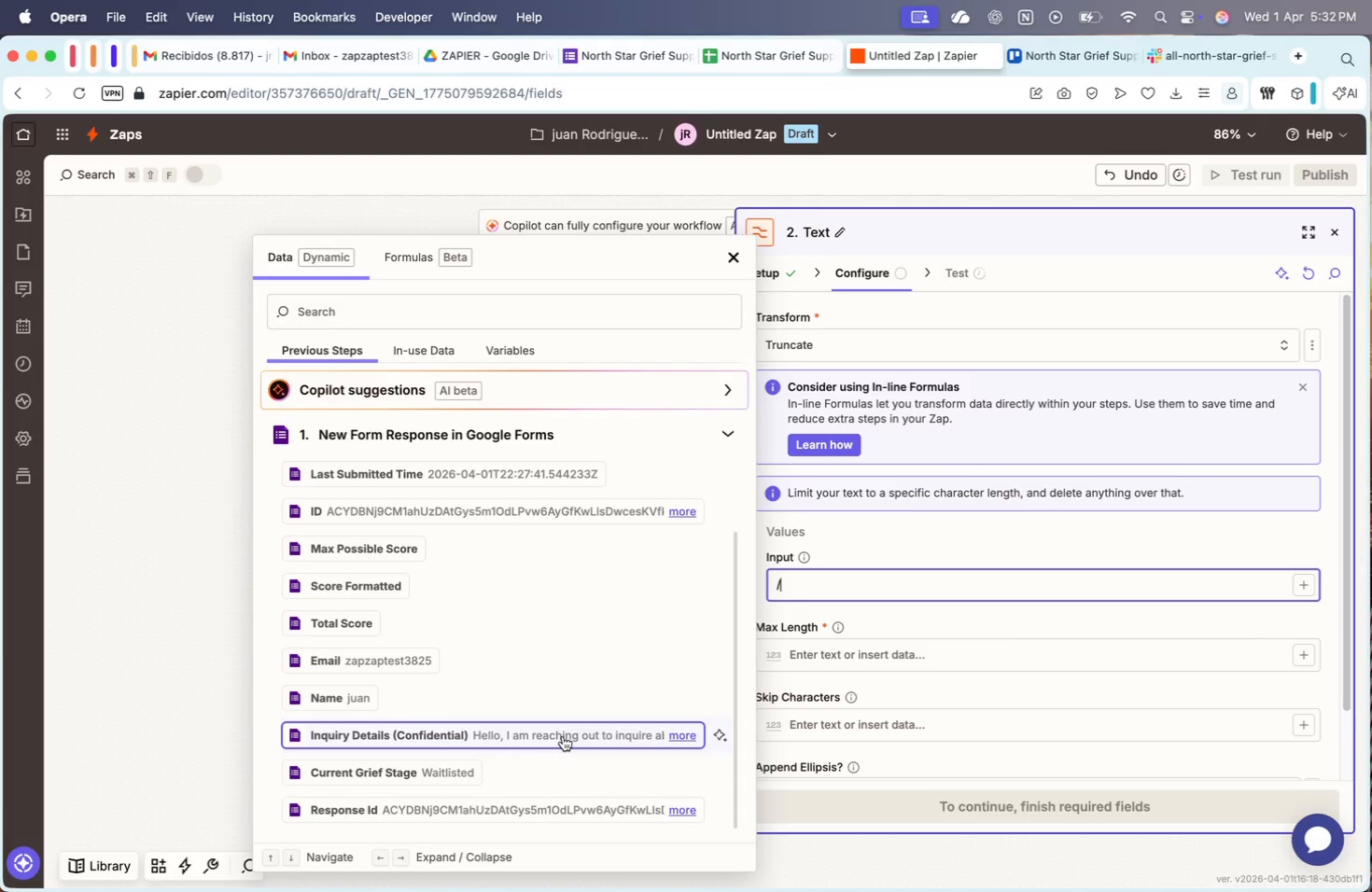 
left_click([565, 735])
 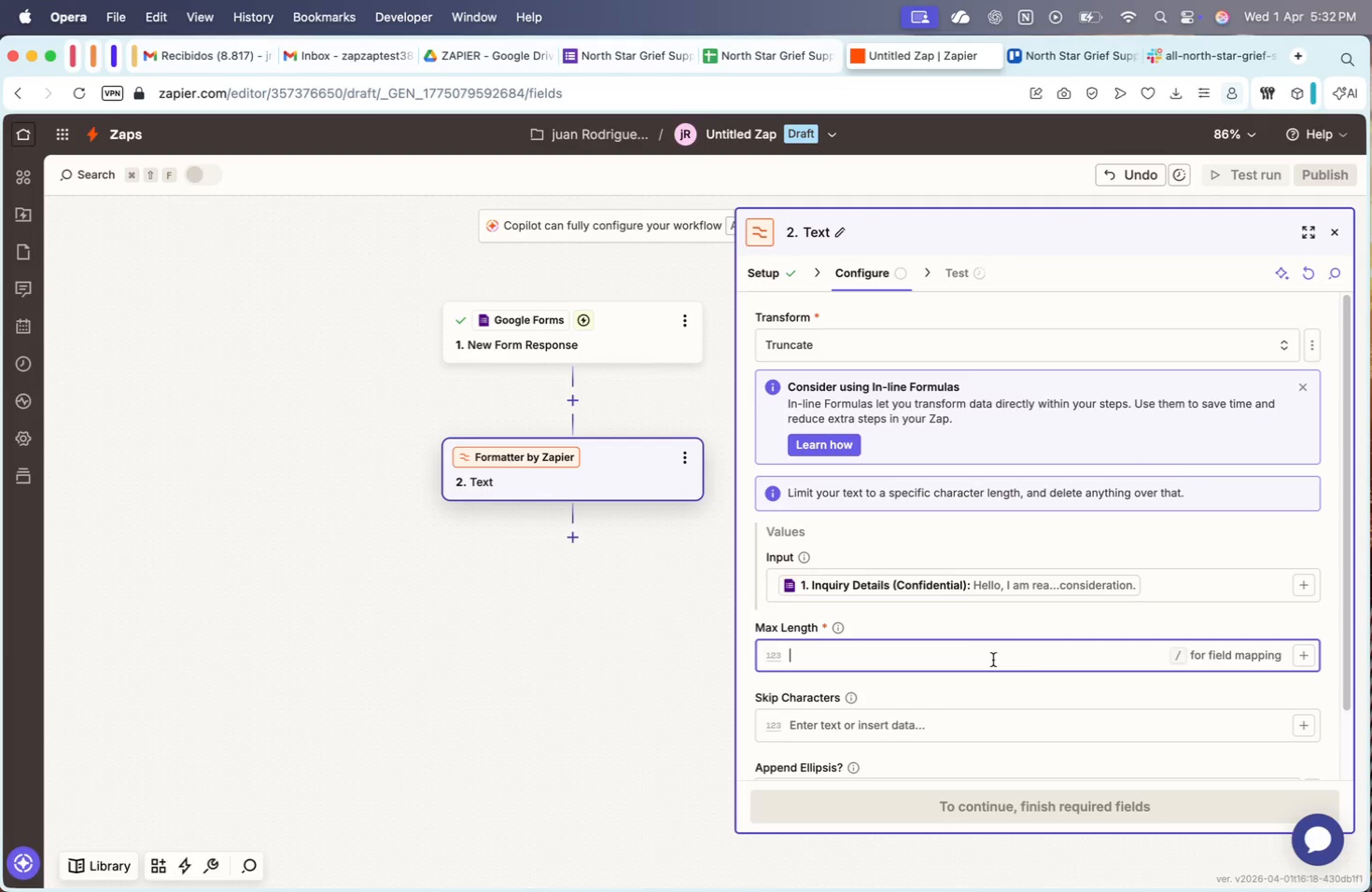 
type(100)
 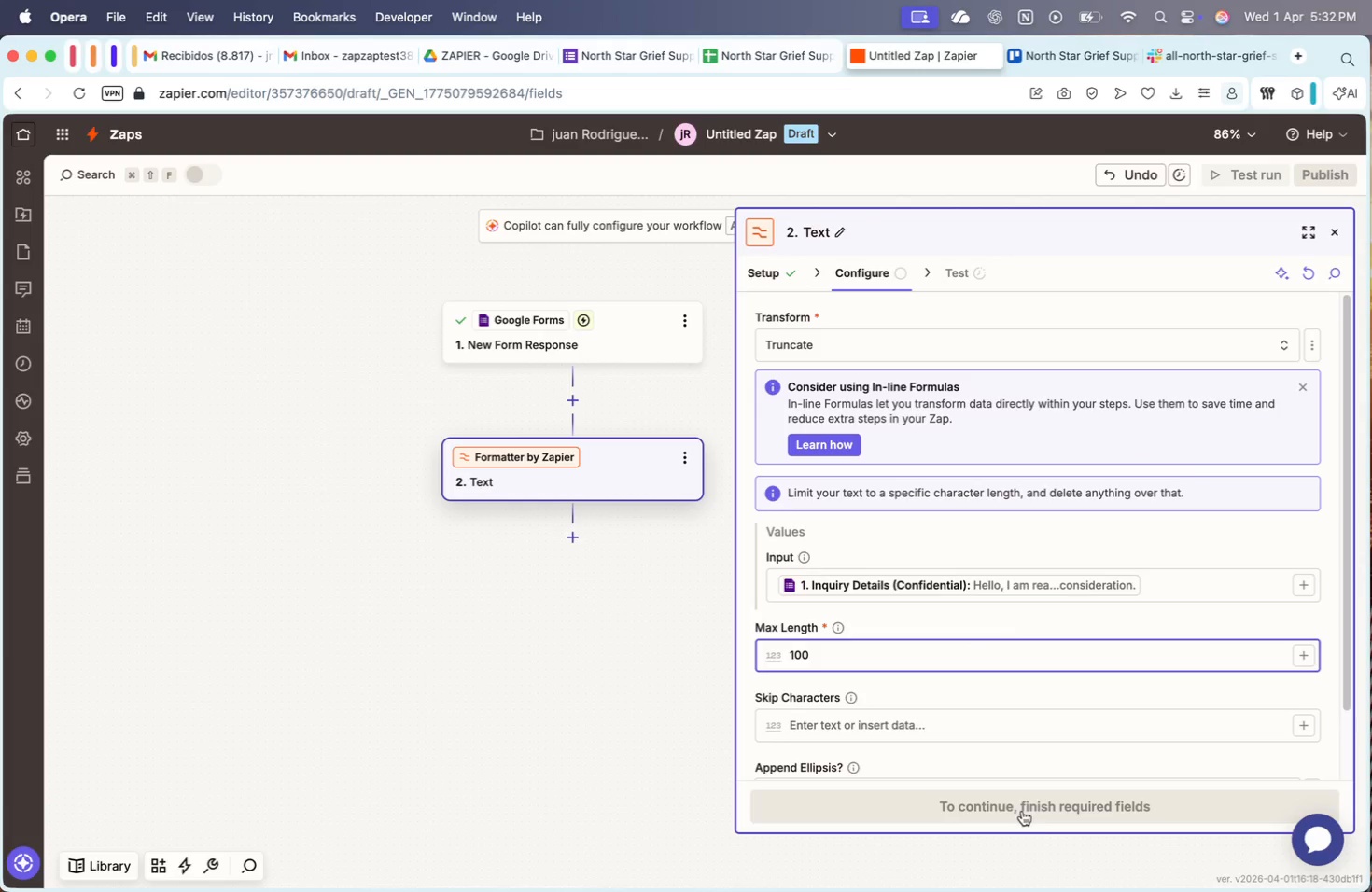 
scroll: coordinate [1043, 693], scroll_direction: down, amount: 67.0
 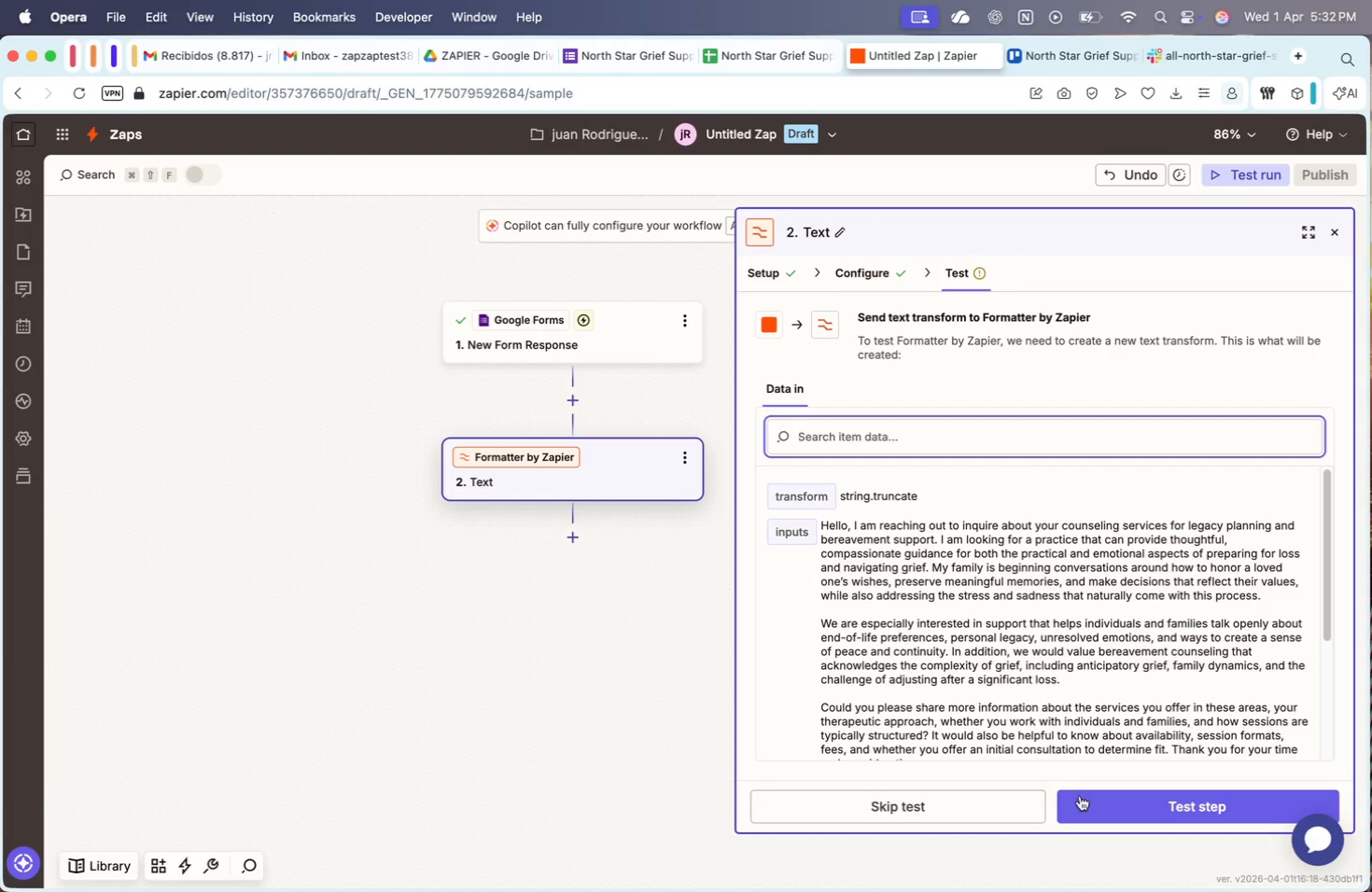 
left_click([1182, 805])
 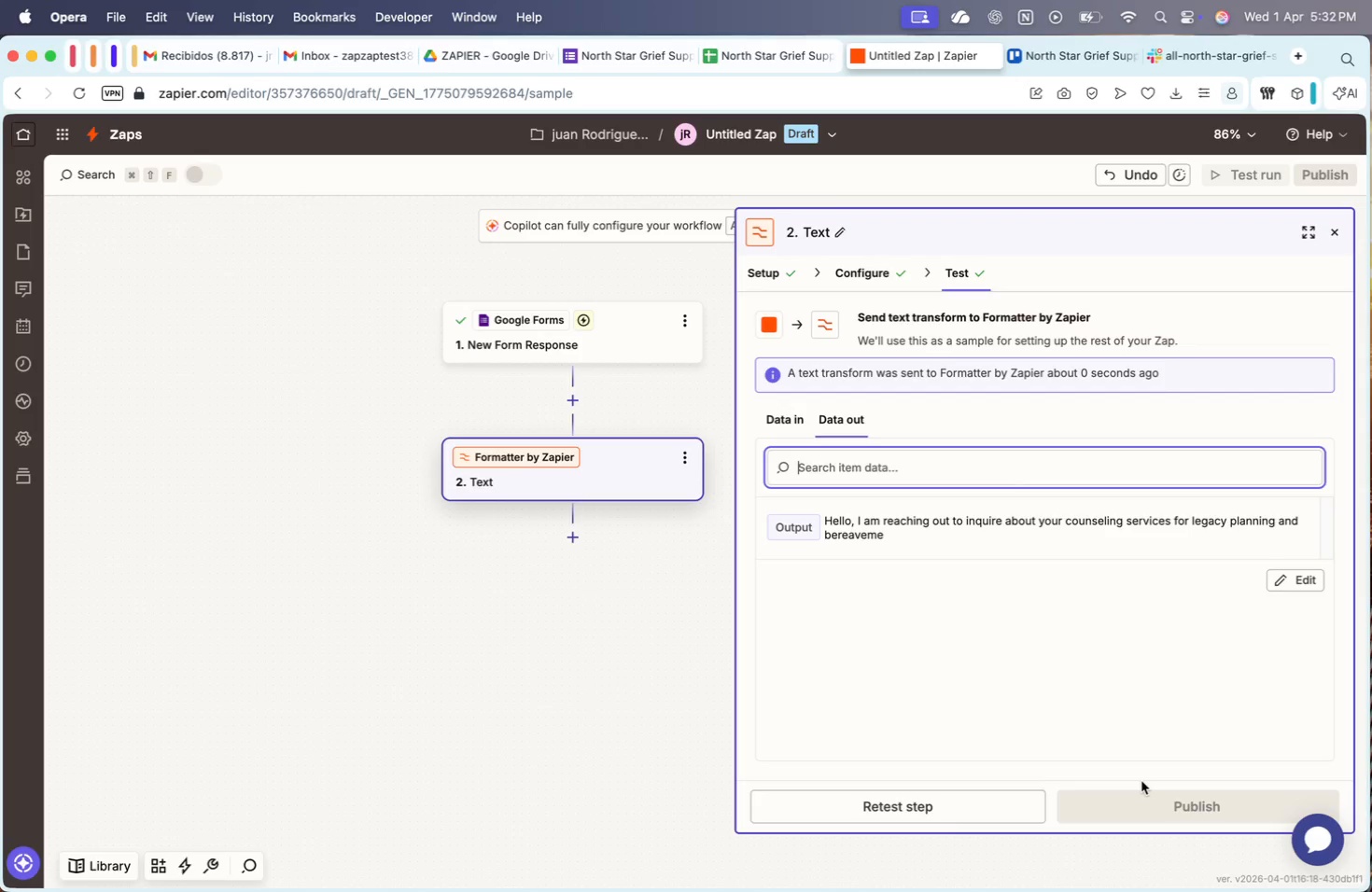 
wait(9.18)
 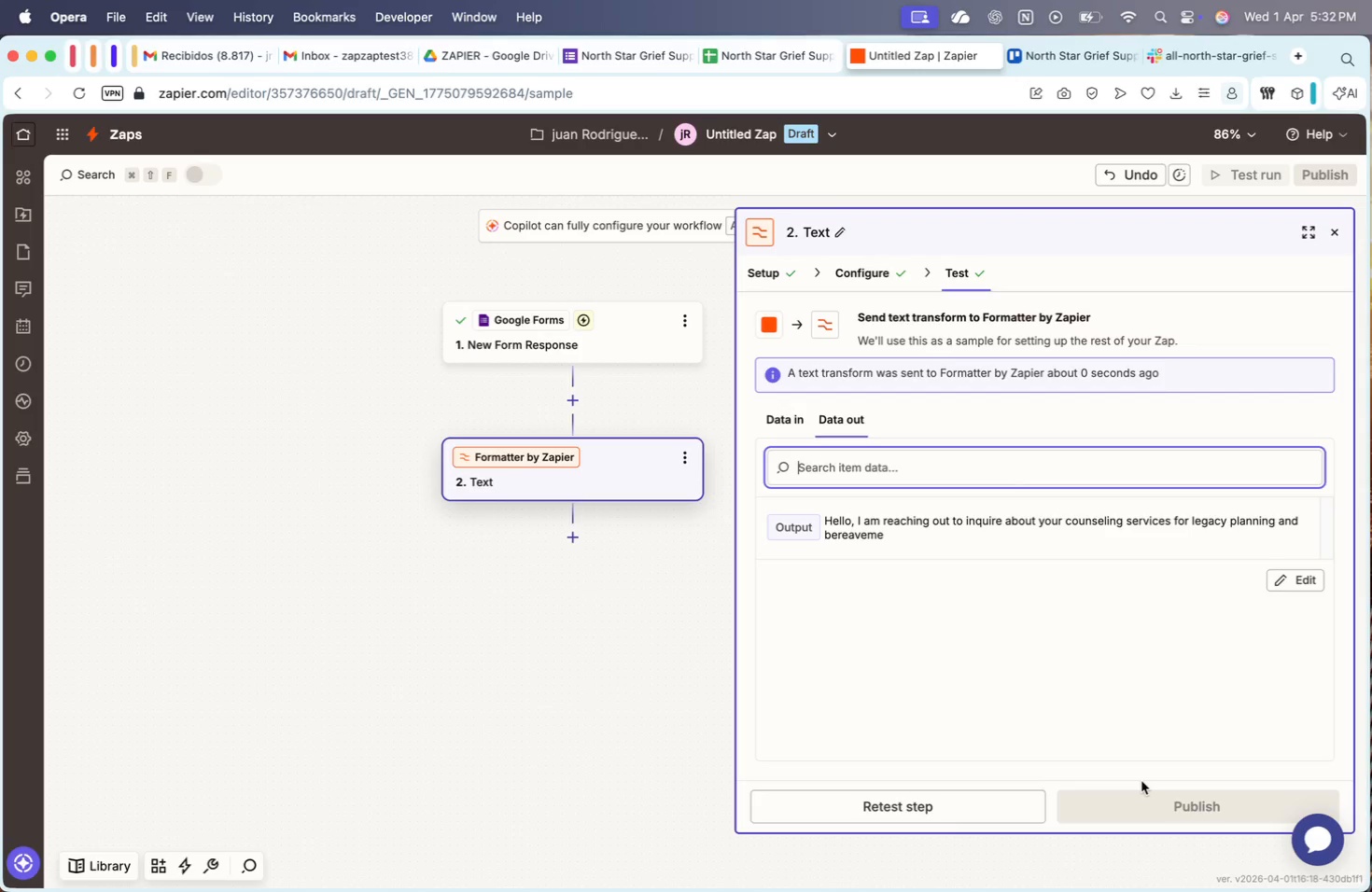 
left_click([1349, 236])
 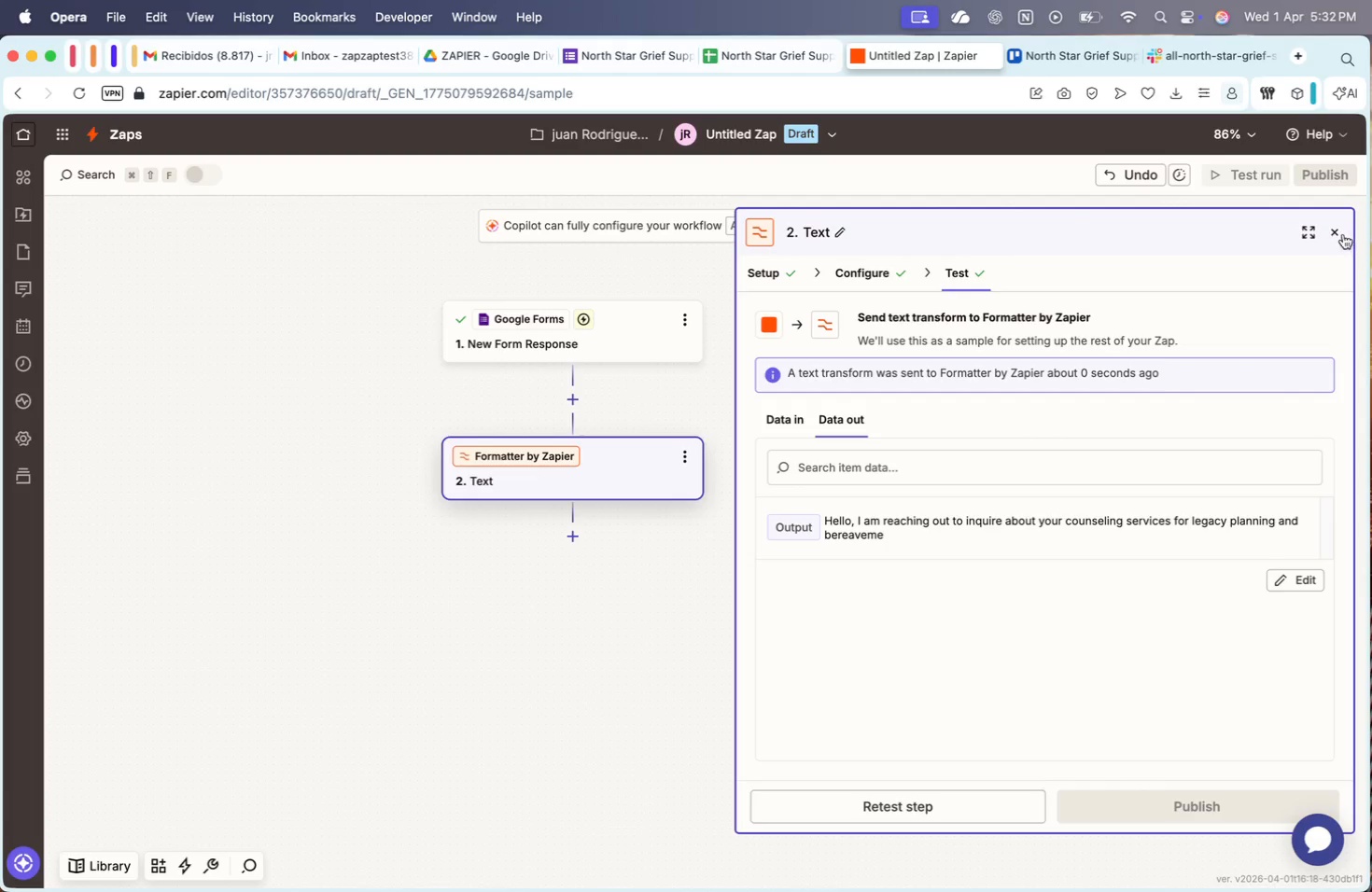 
left_click([1337, 232])
 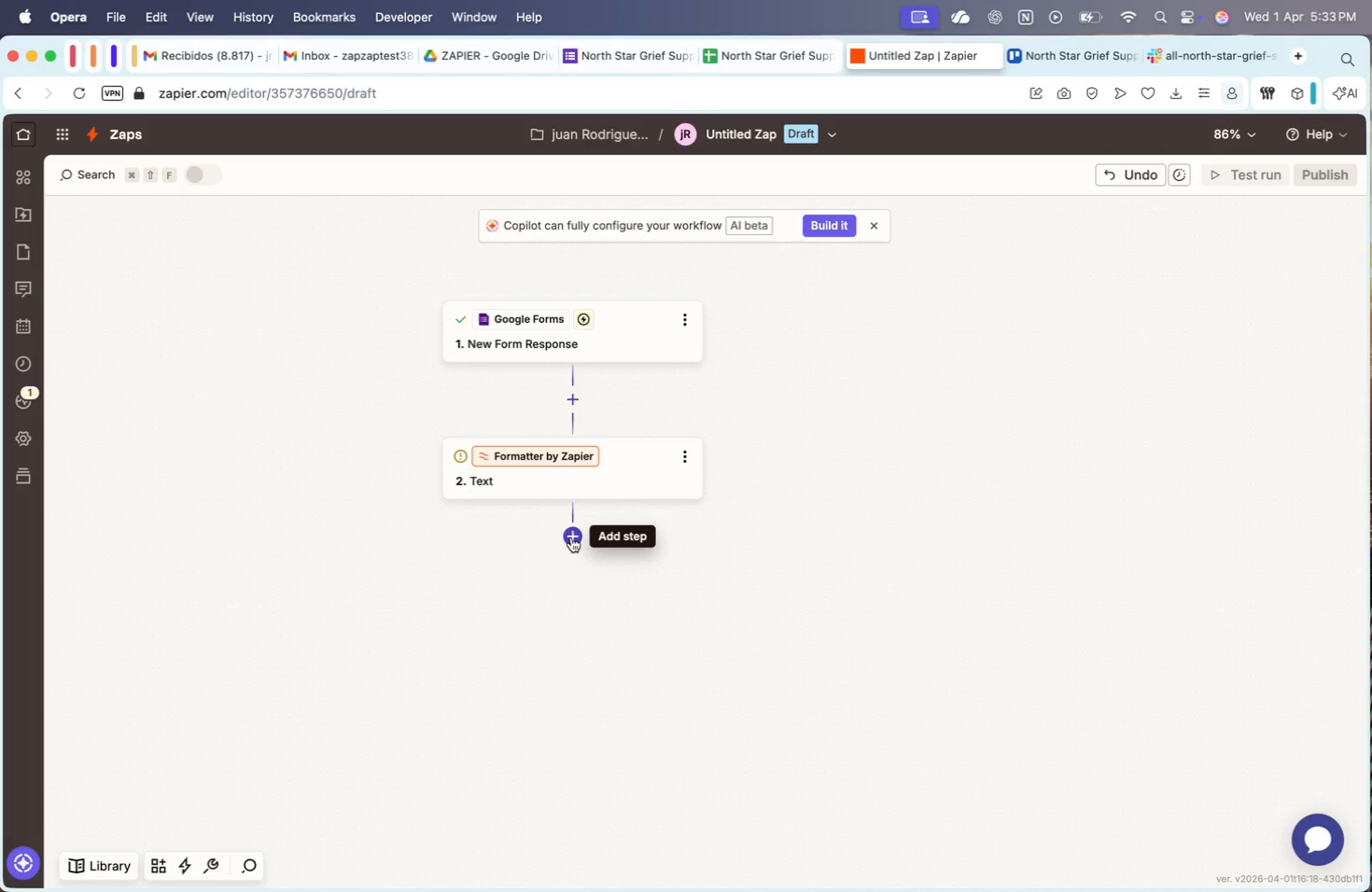 
wait(79.66)
 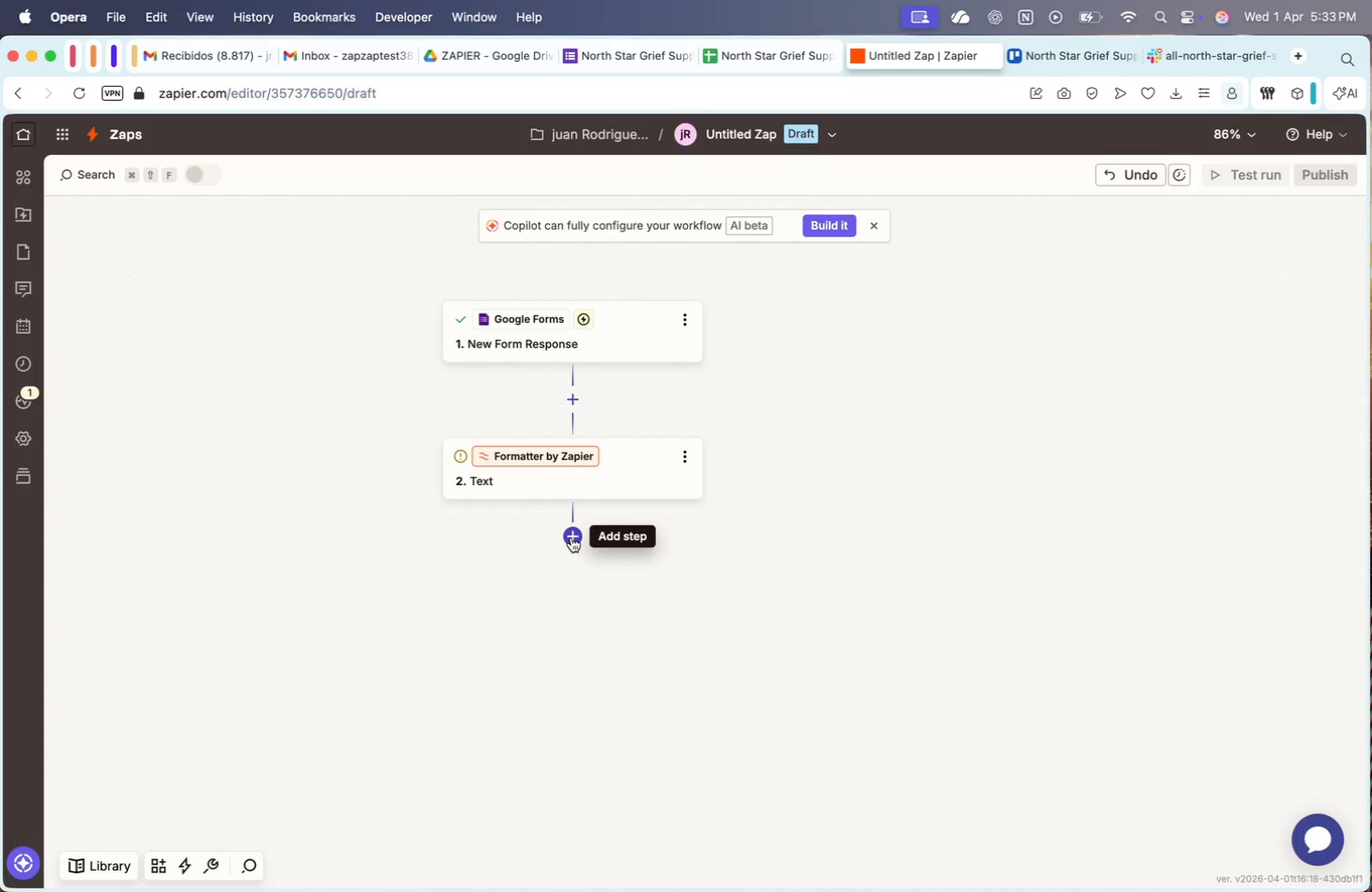 
left_click([571, 537])
 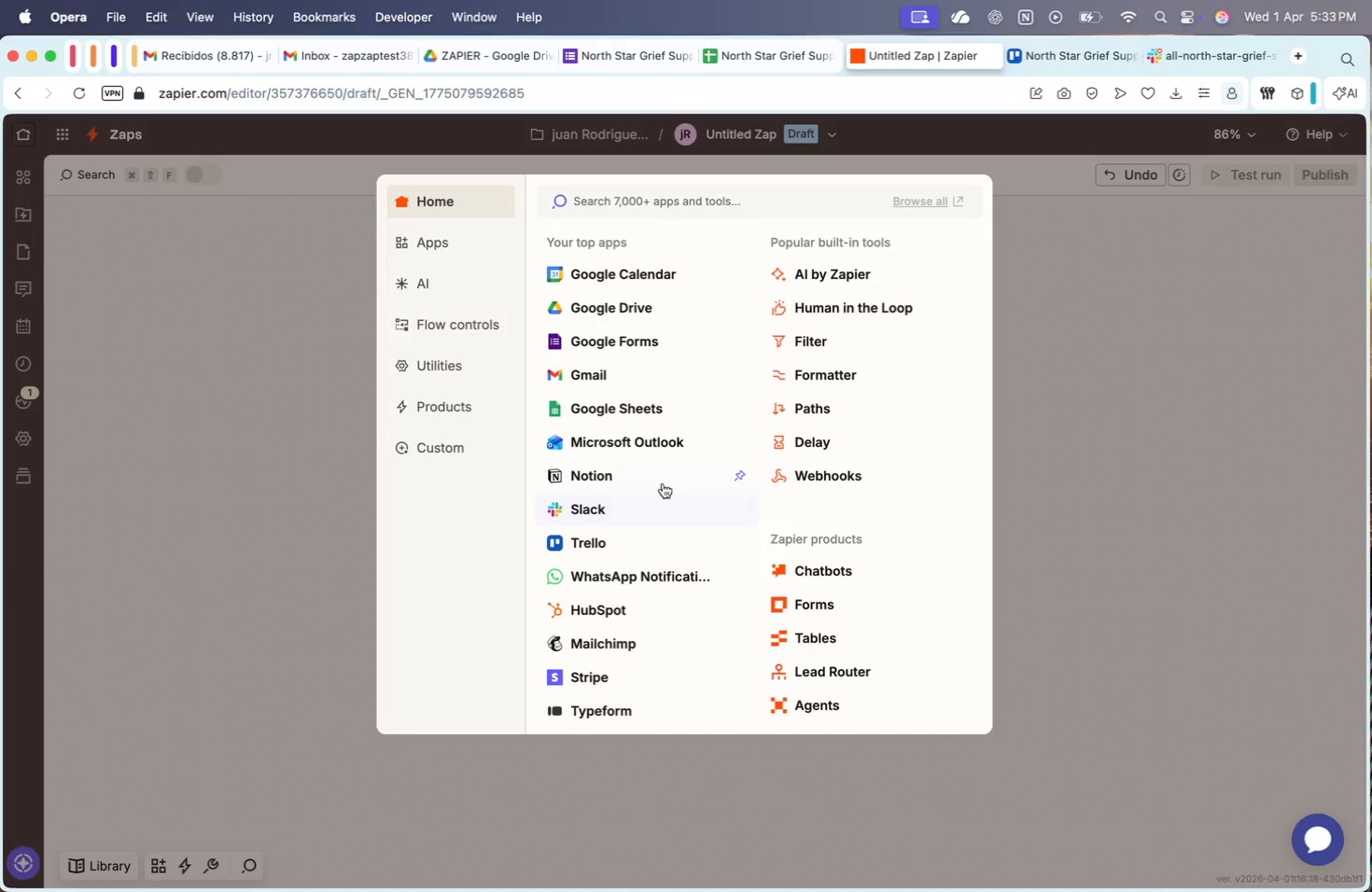 
left_click([655, 498])
 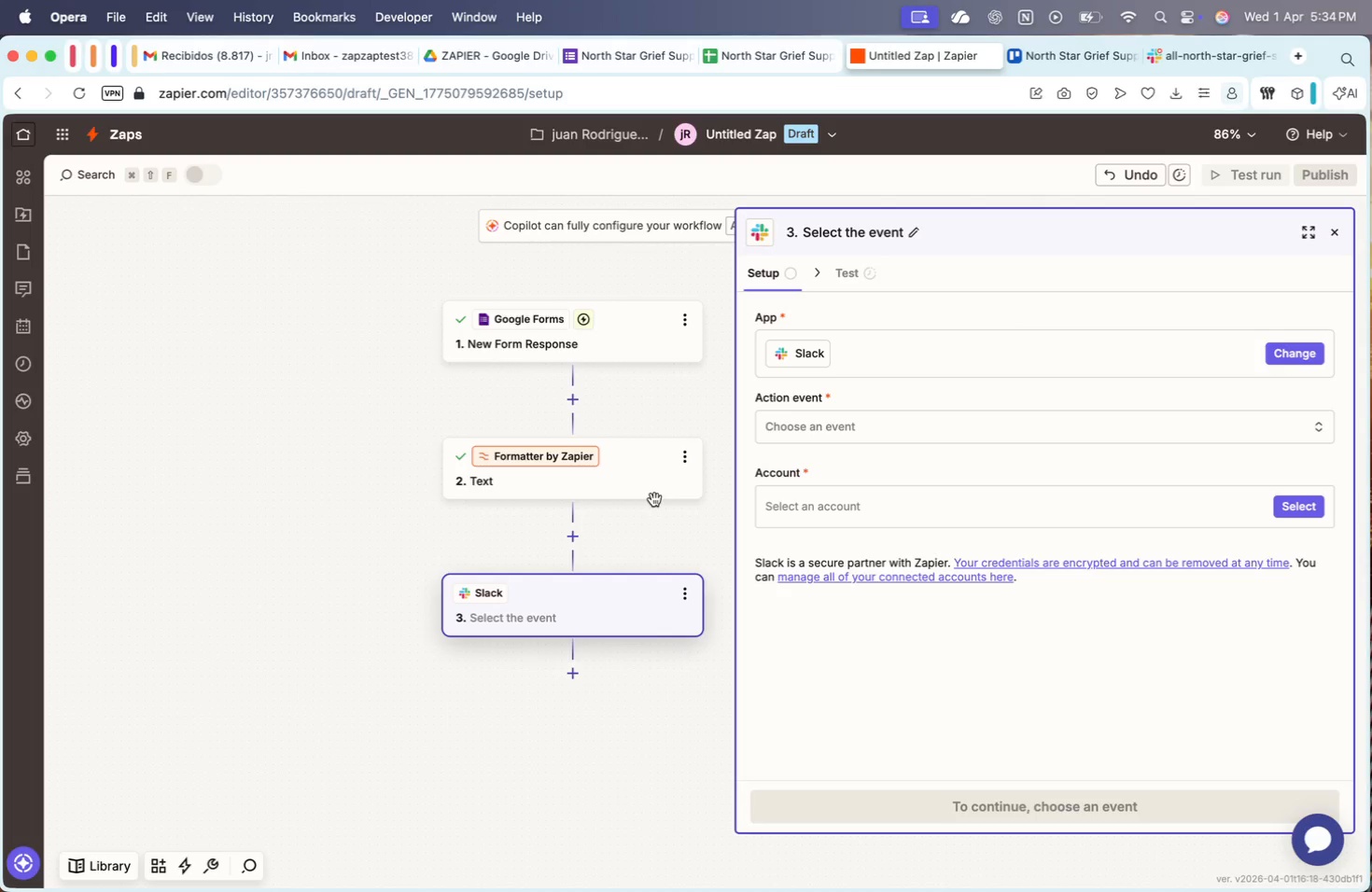 
wait(44.41)
 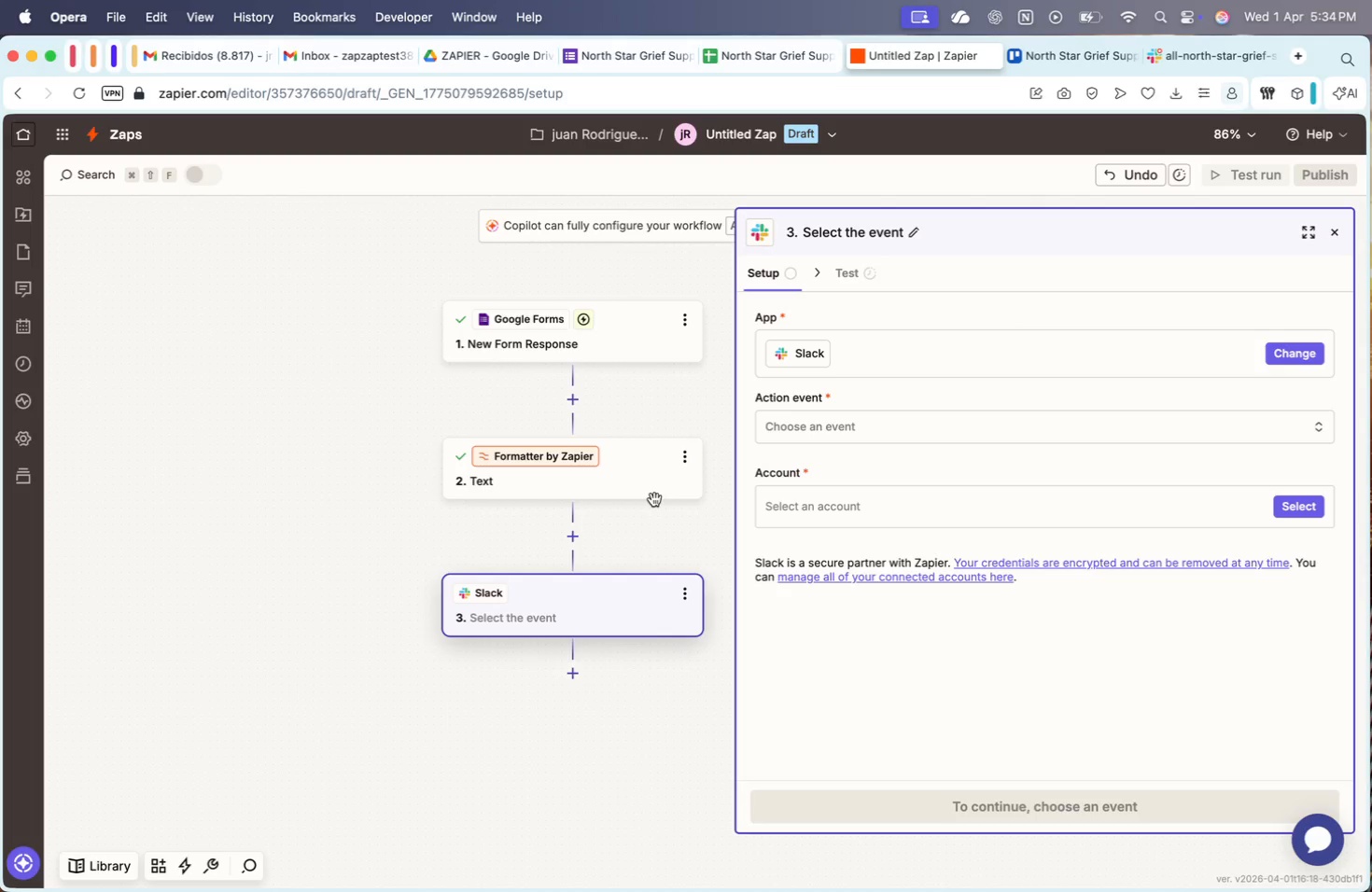 
scroll: coordinate [490, 606], scroll_direction: down, amount: 21.0
 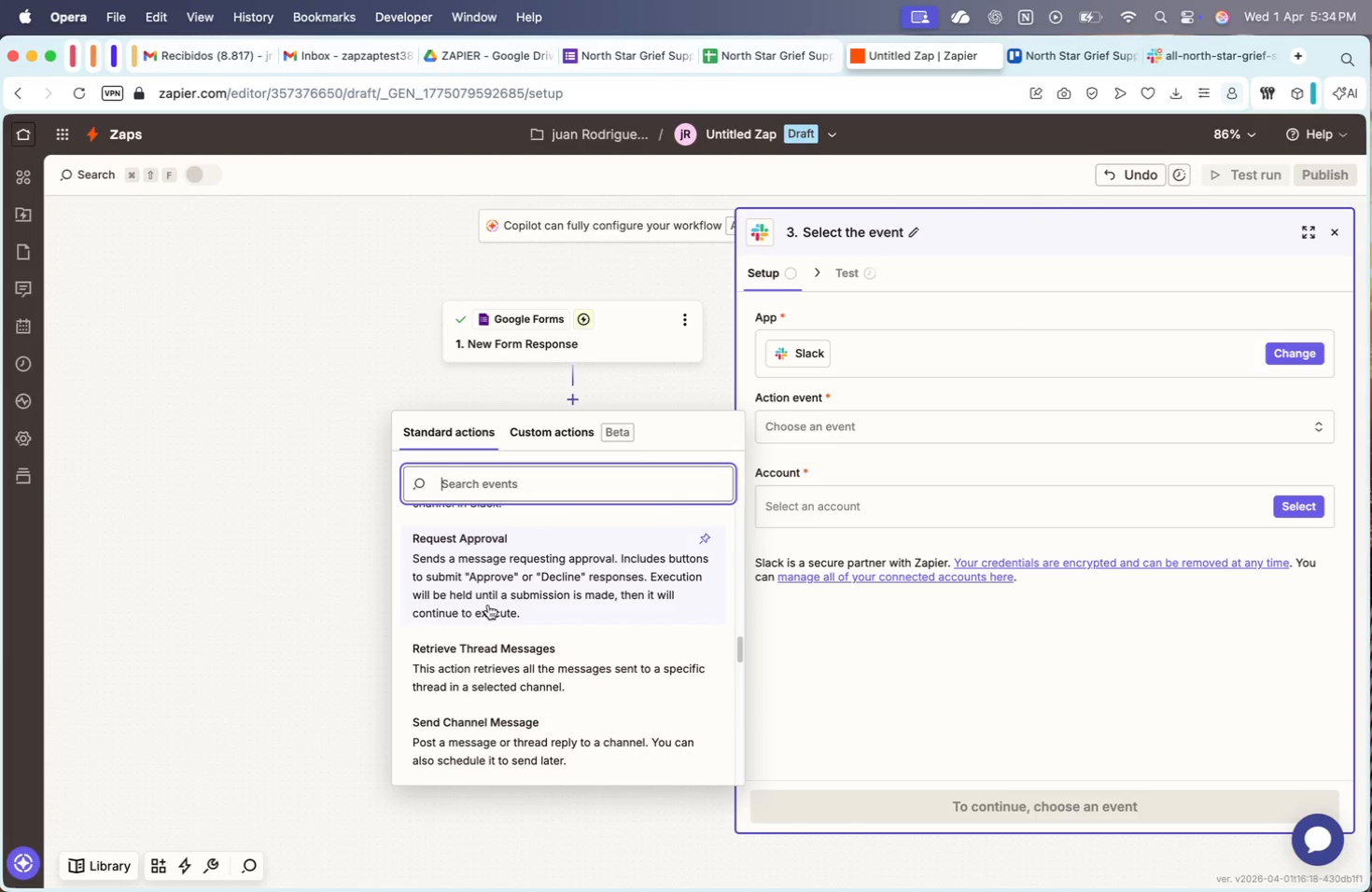 
scroll: coordinate [488, 604], scroll_direction: down, amount: 4.0
 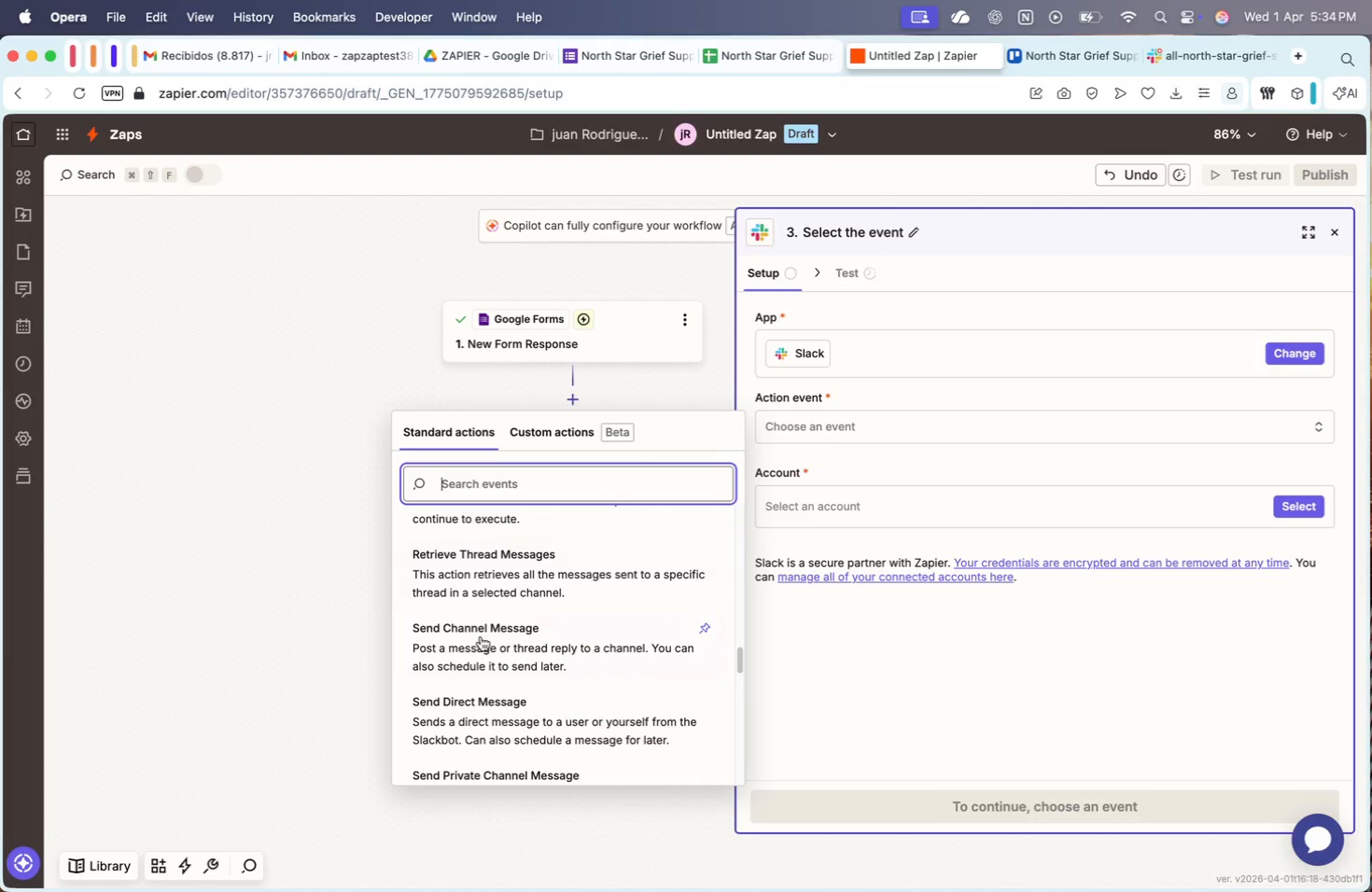 
left_click([481, 636])
 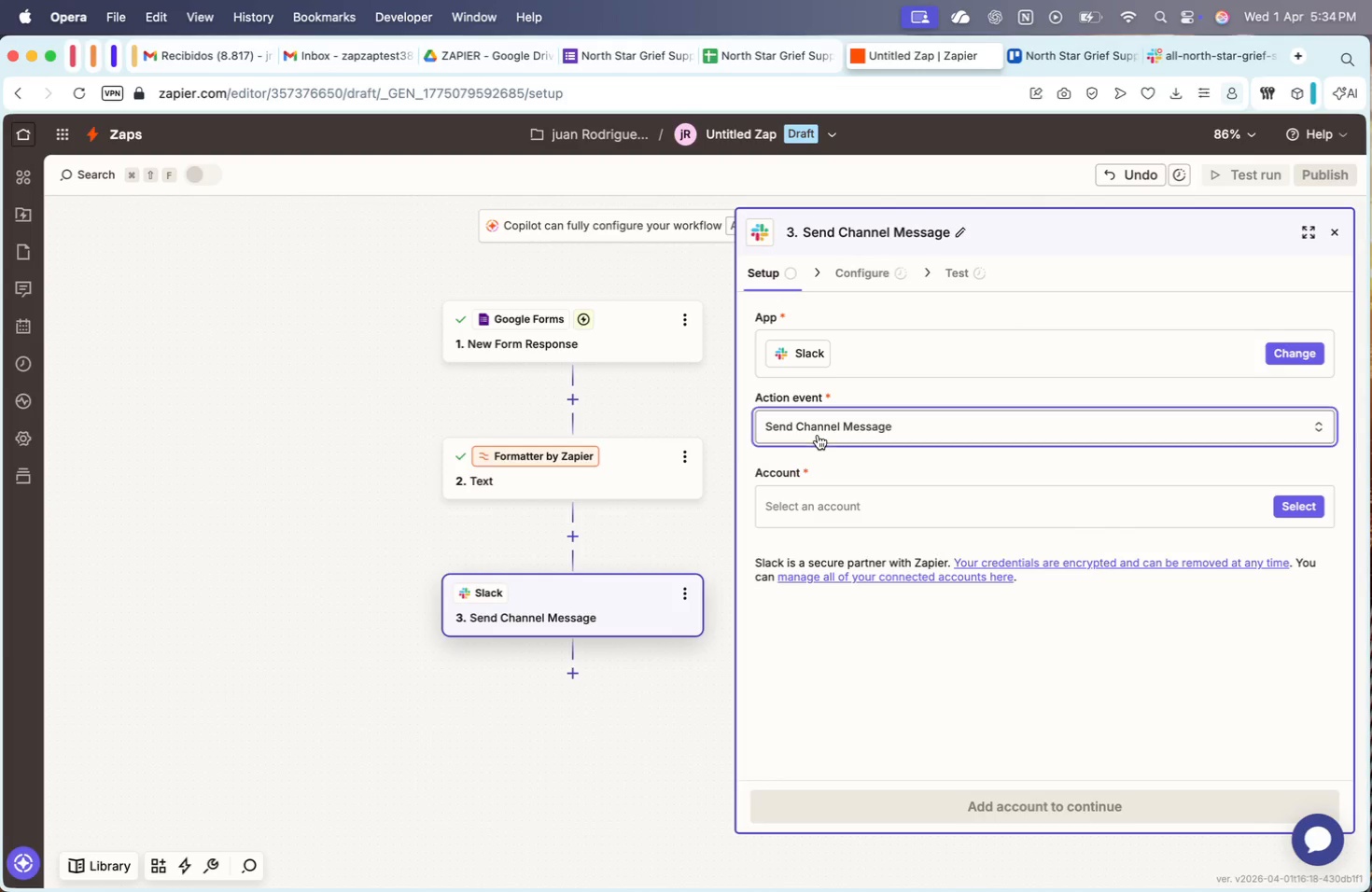 
scroll: coordinate [575, 620], scroll_direction: down, amount: 39.0
 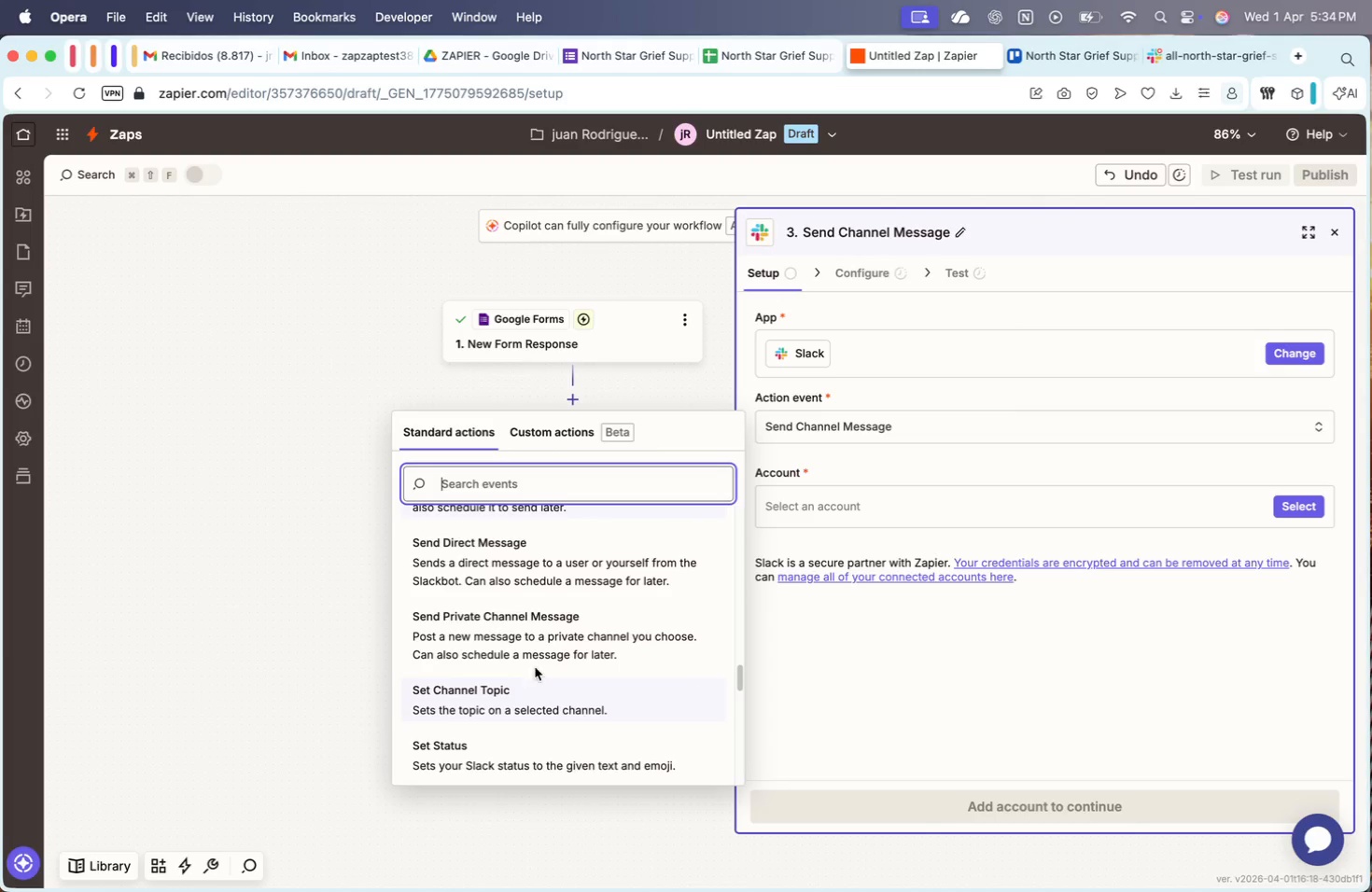 
scroll: coordinate [539, 589], scroll_direction: up, amount: 2.0
 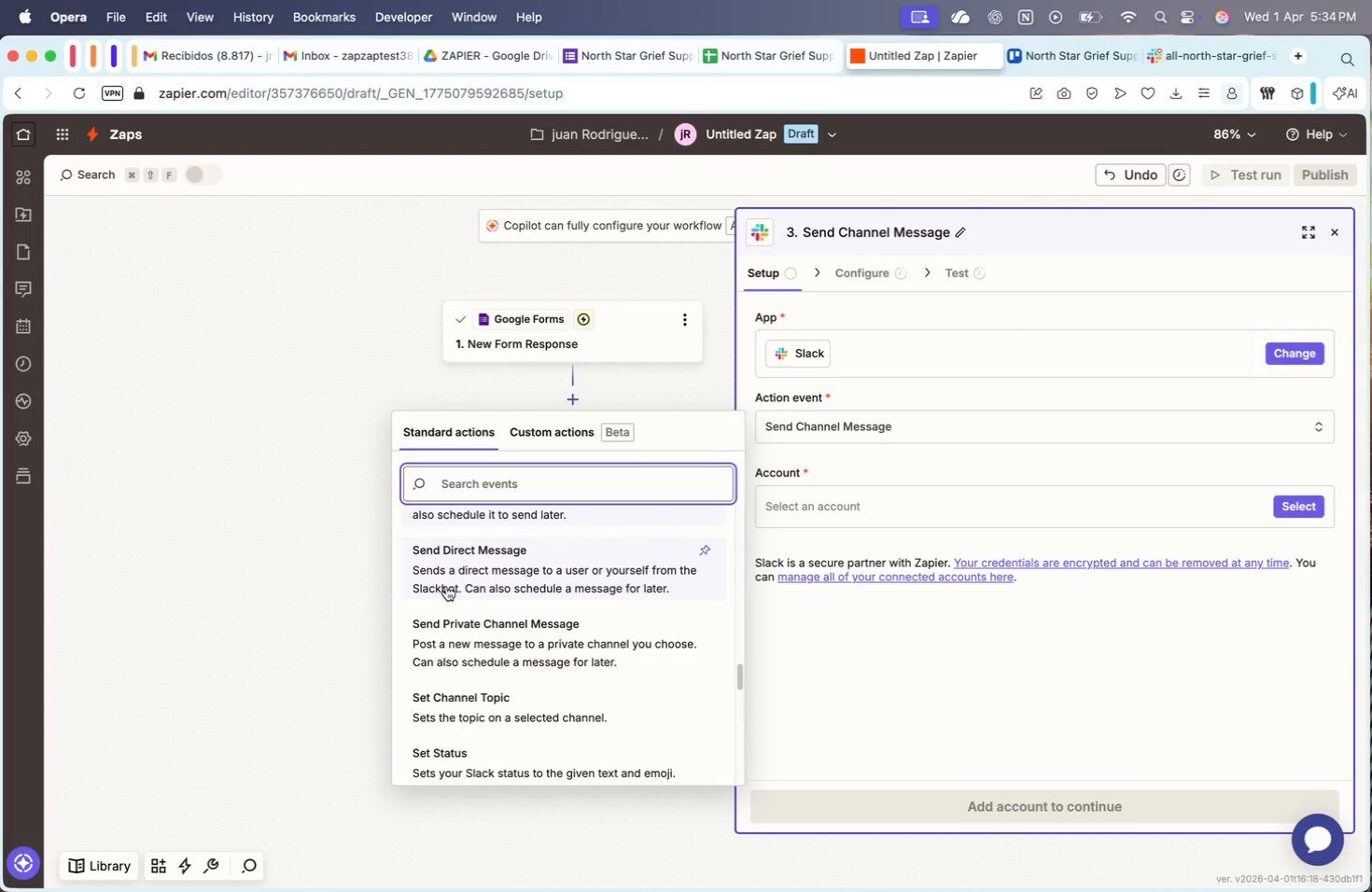 
wait(7.36)
 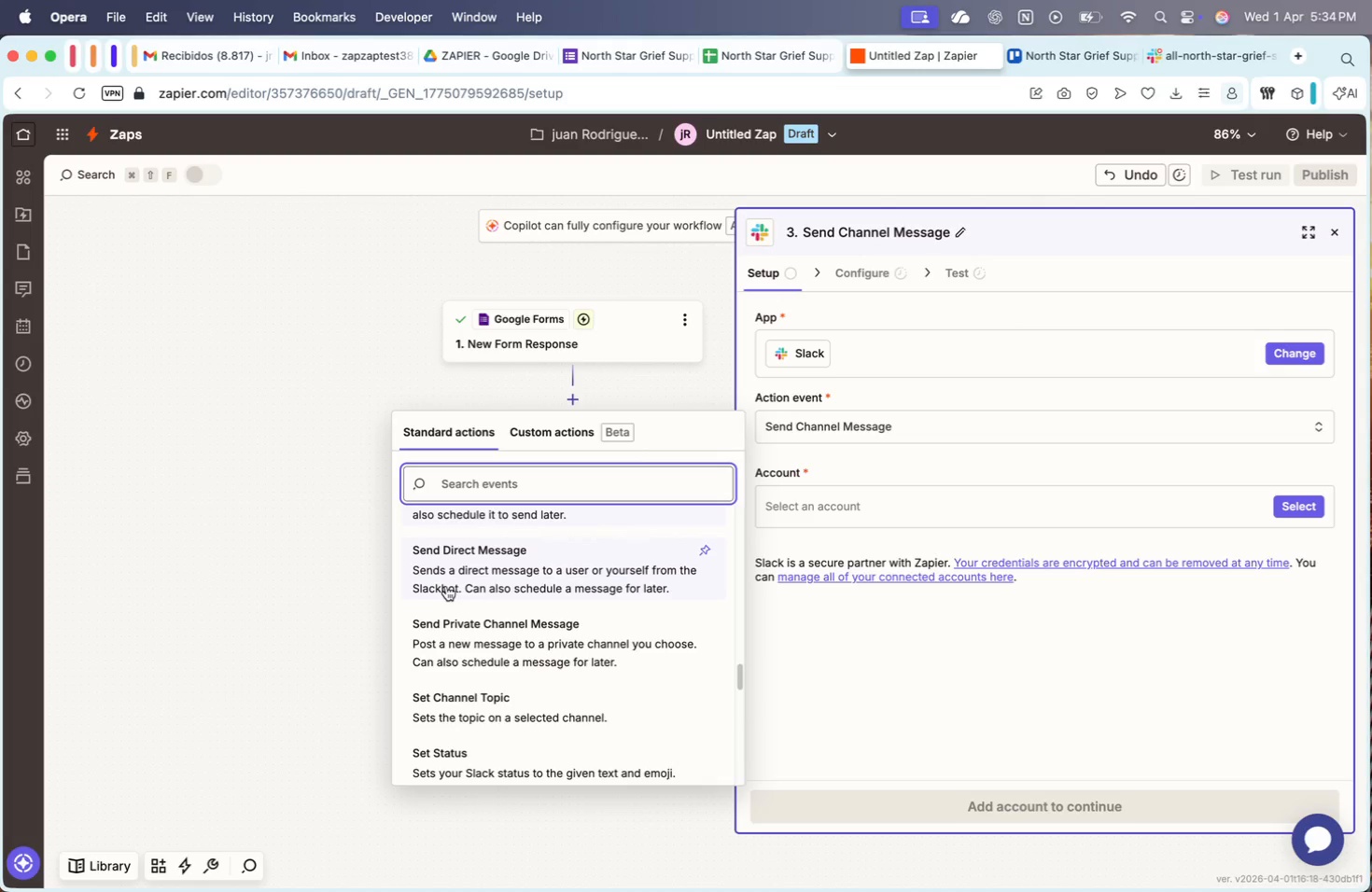 
scroll: coordinate [446, 587], scroll_direction: down, amount: 2.0
 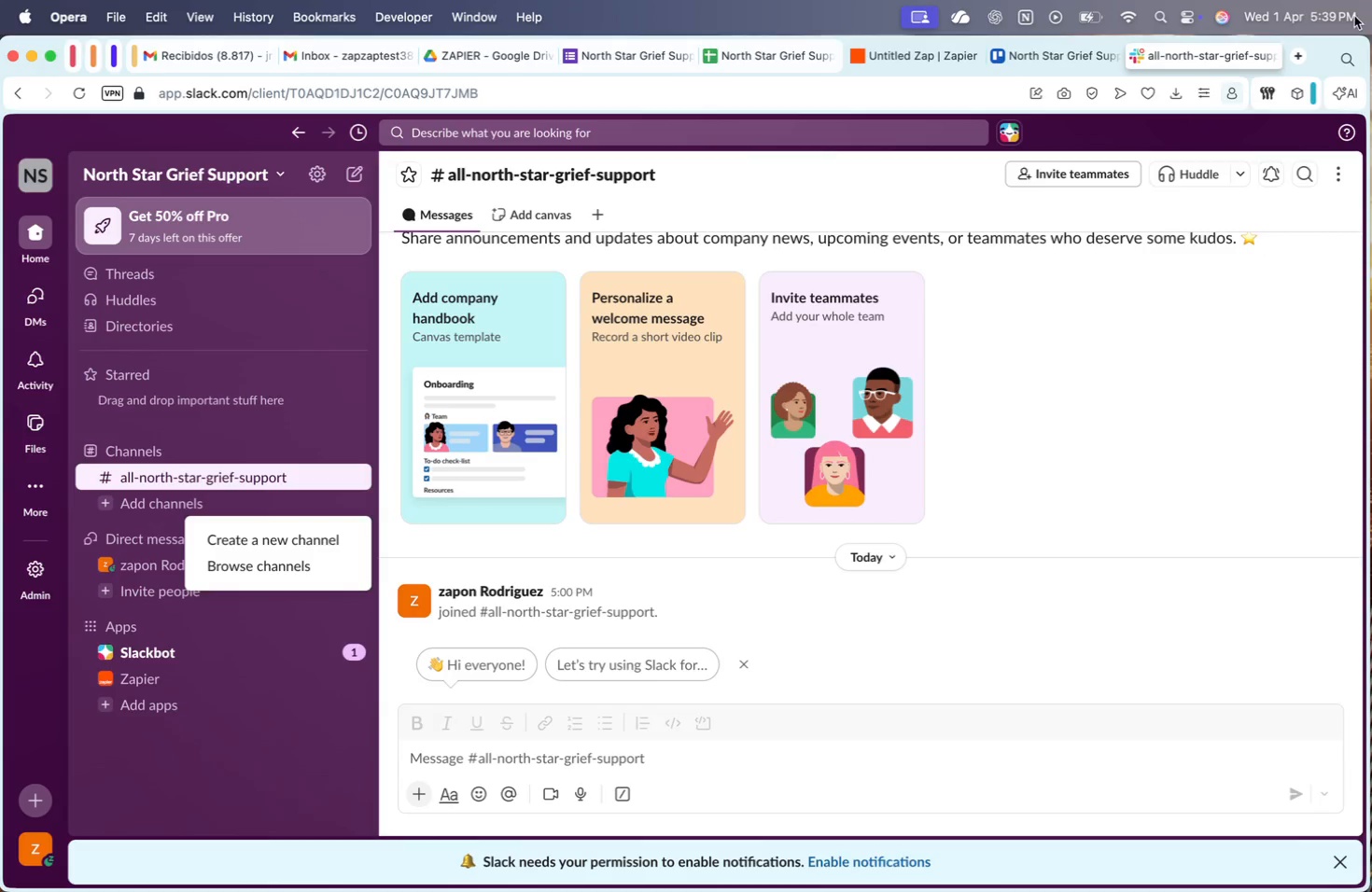 
wait(290.66)
 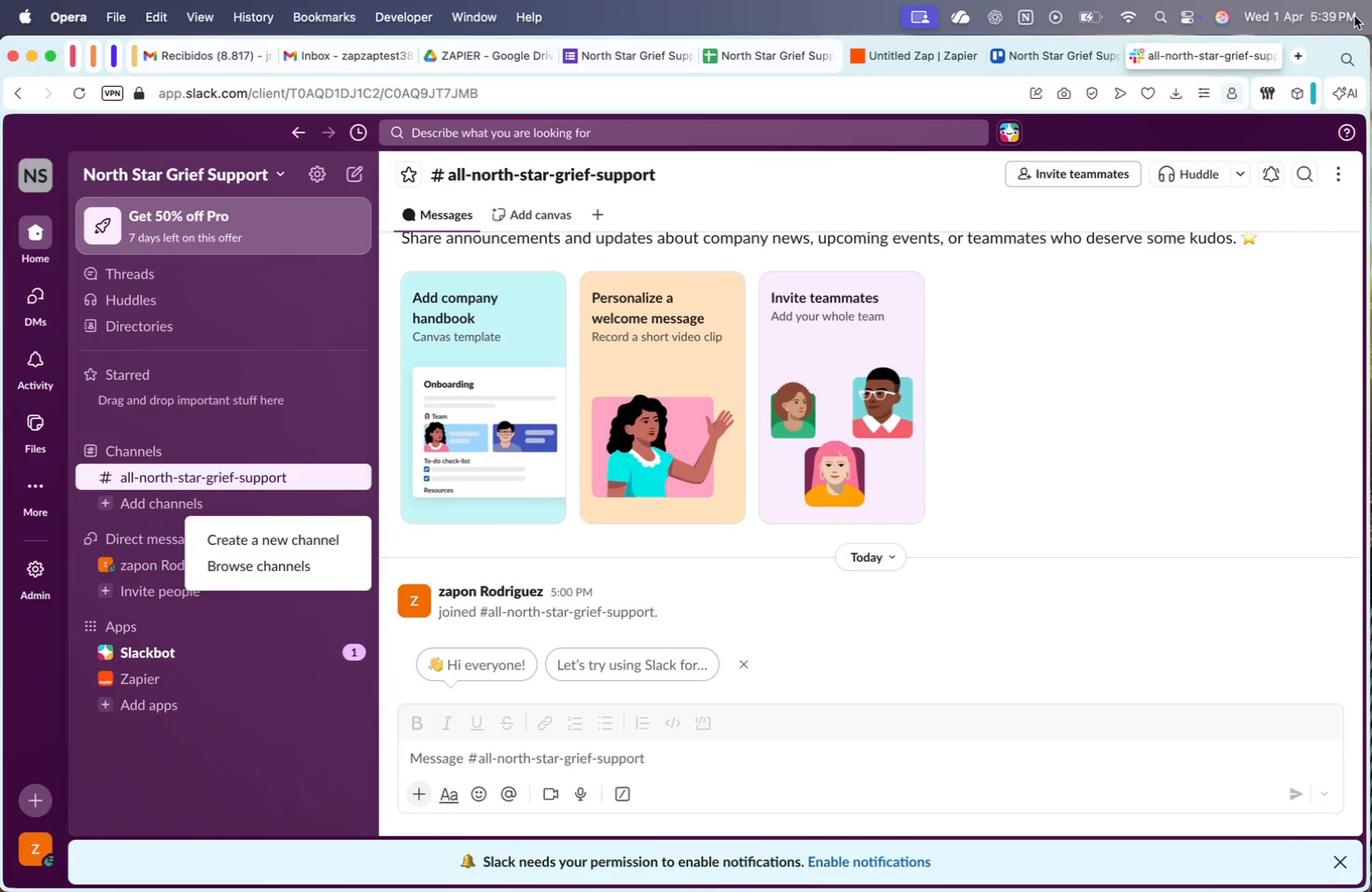 
left_click([625, 488])
 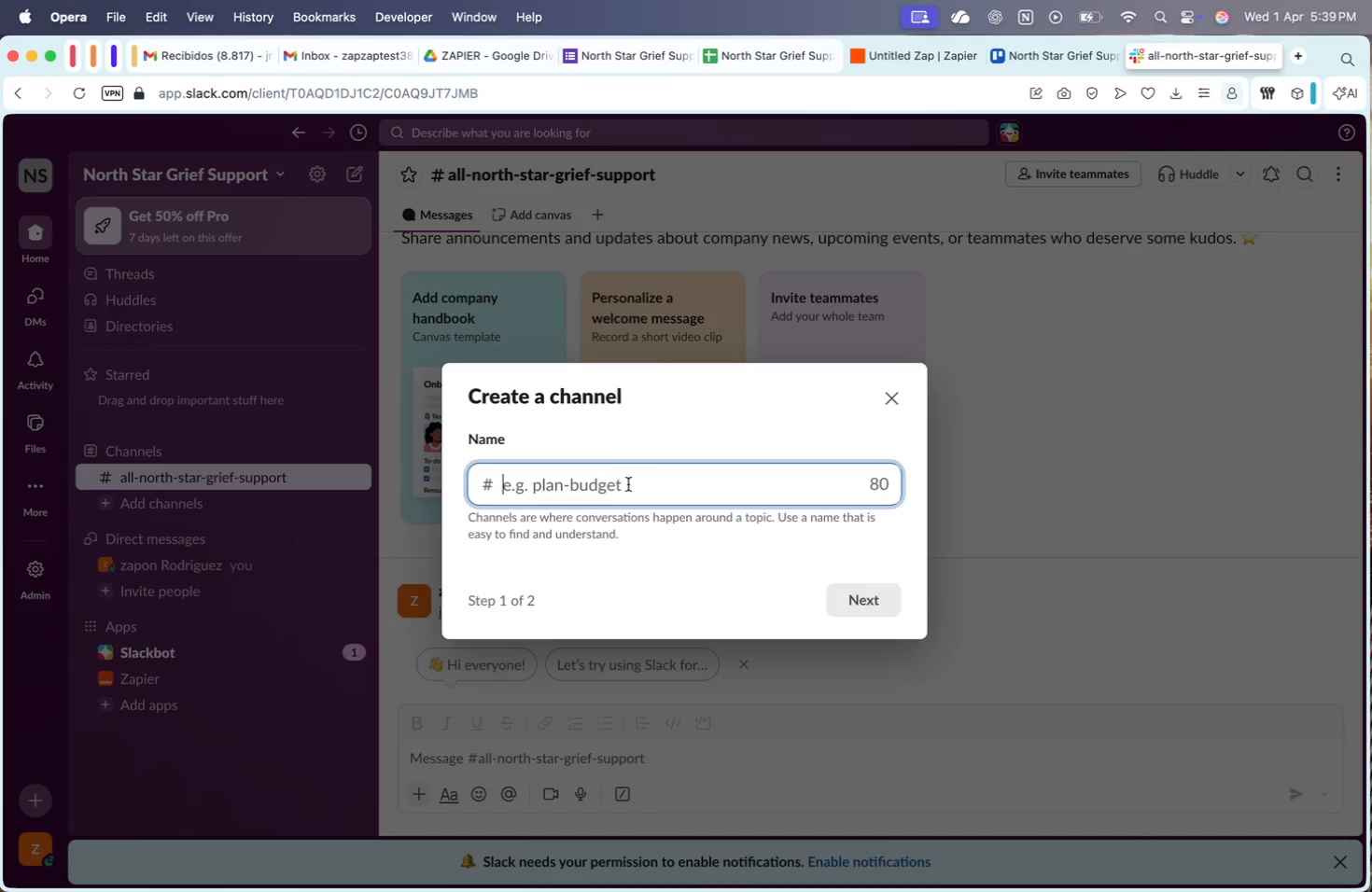 
left_click([625, 484])
 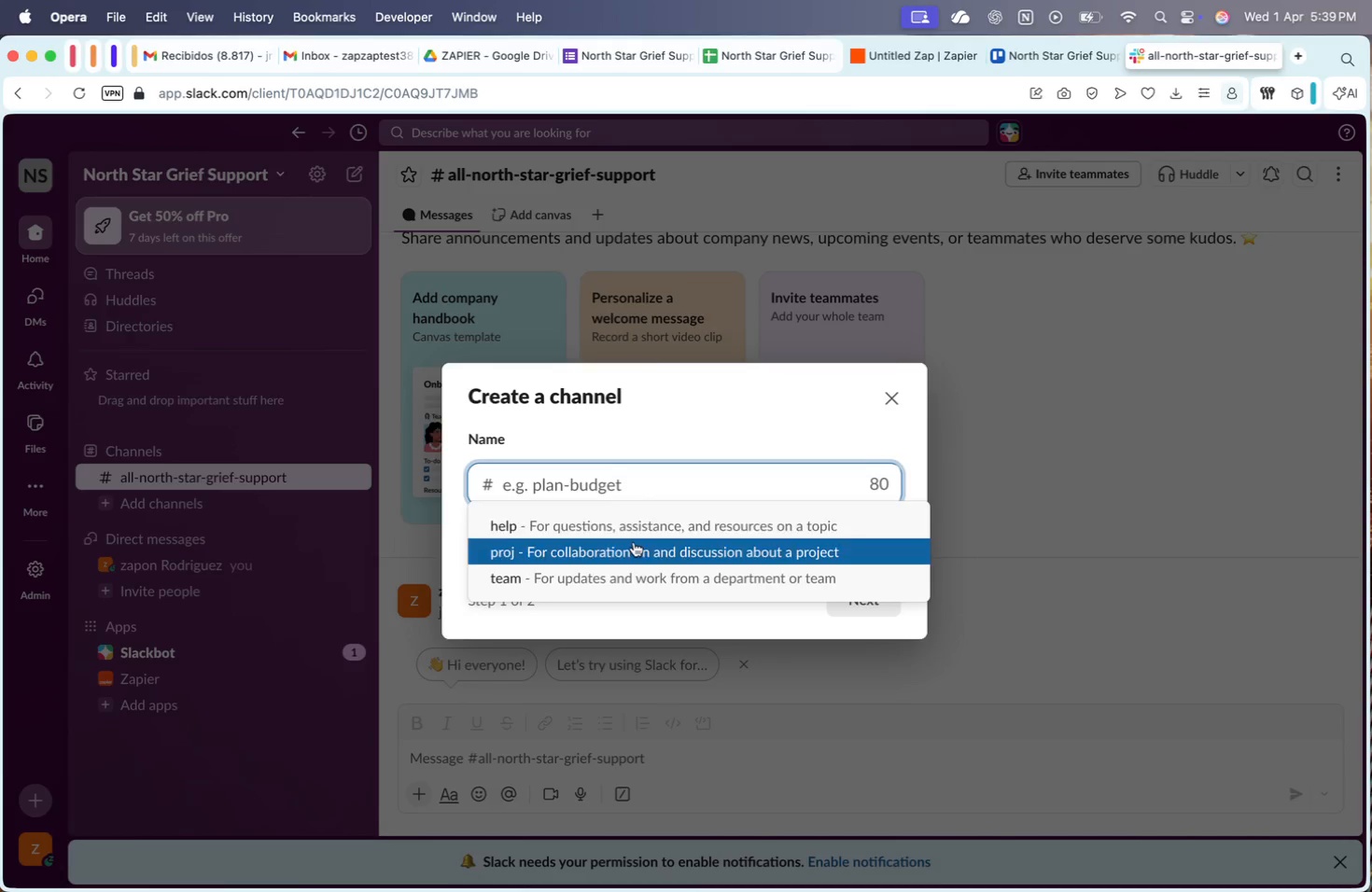 
left_click([639, 477])
 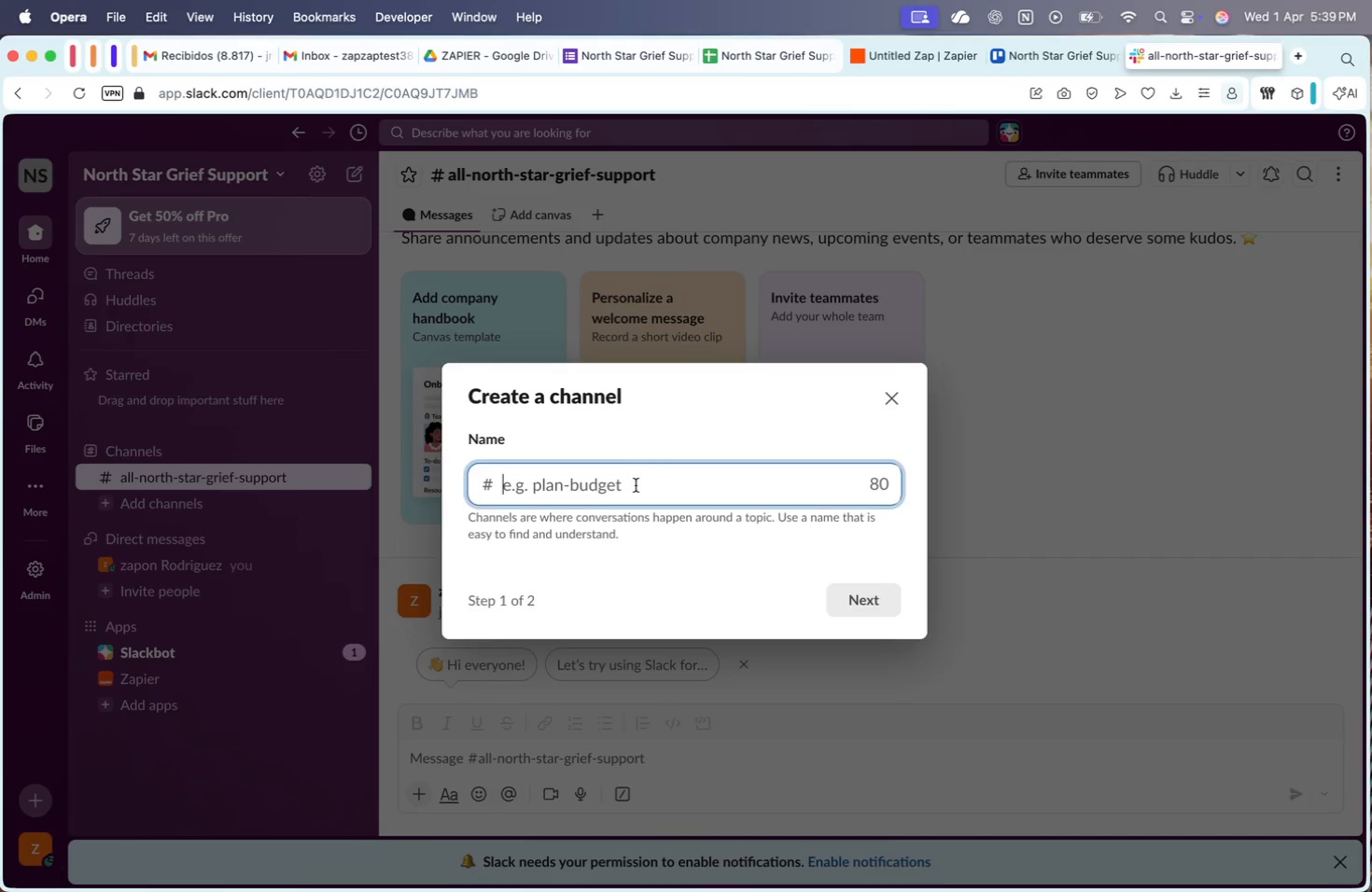 
left_click([636, 485])
 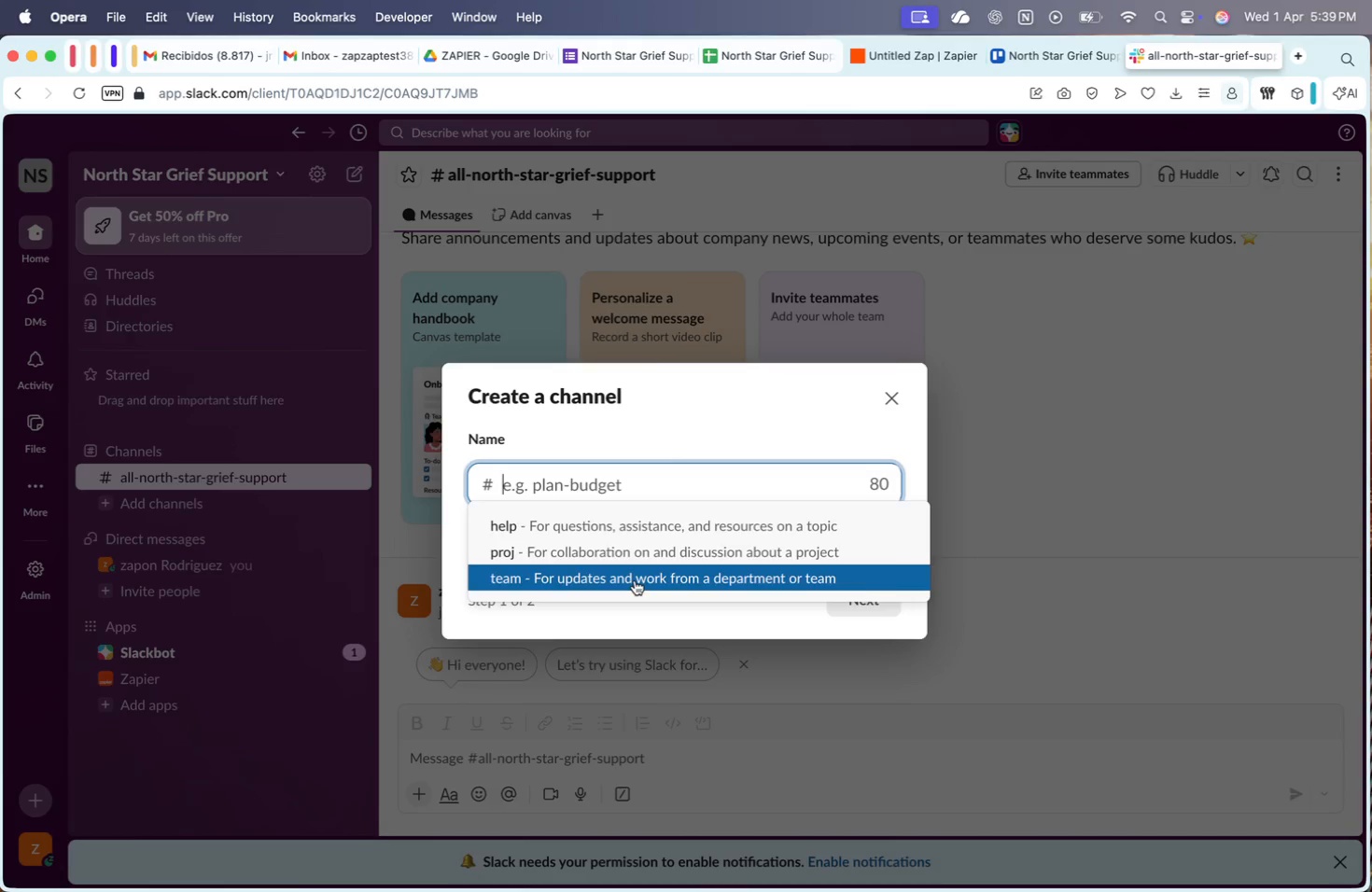 
left_click([643, 475])